 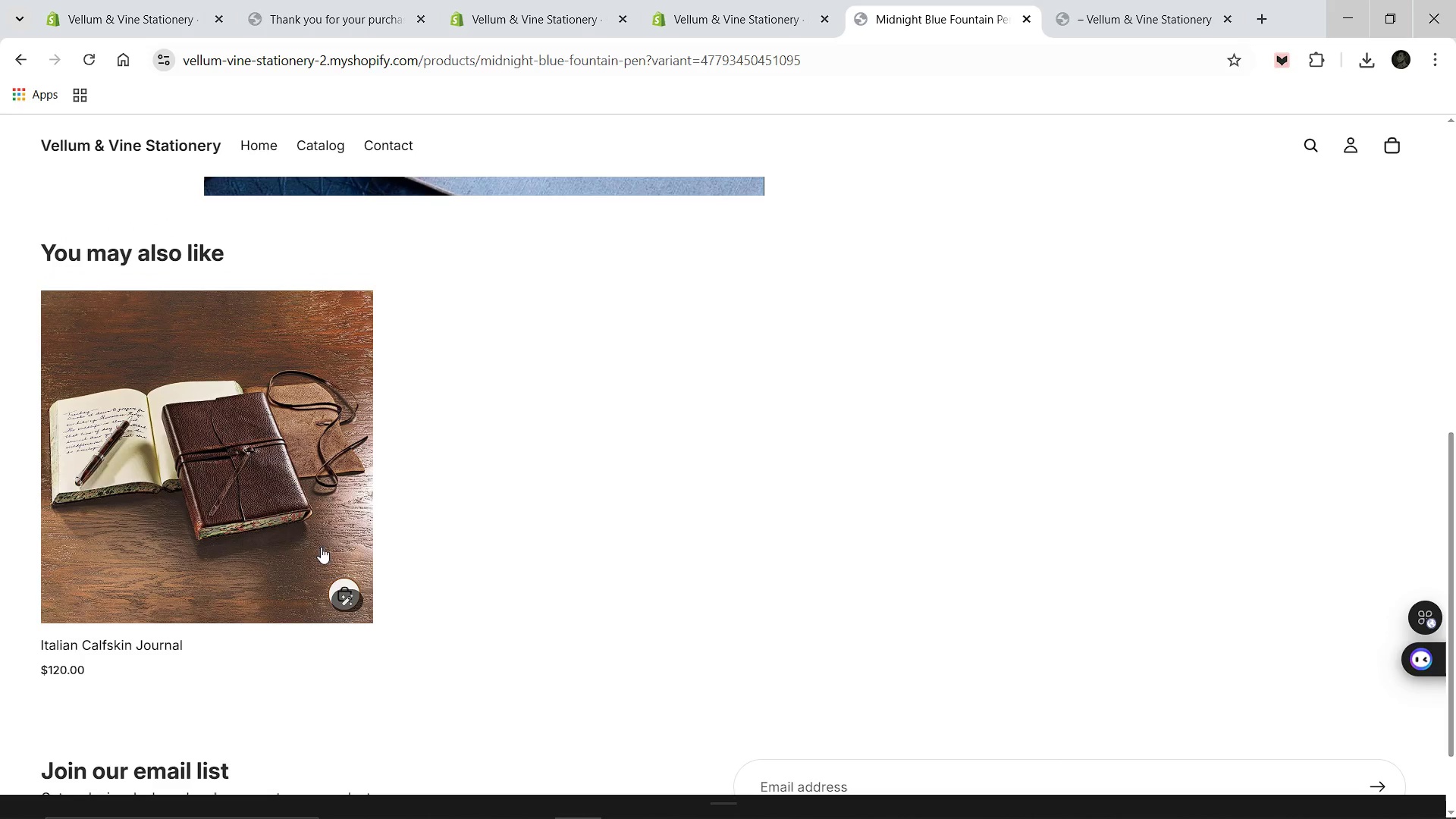 
left_click([281, 537])
 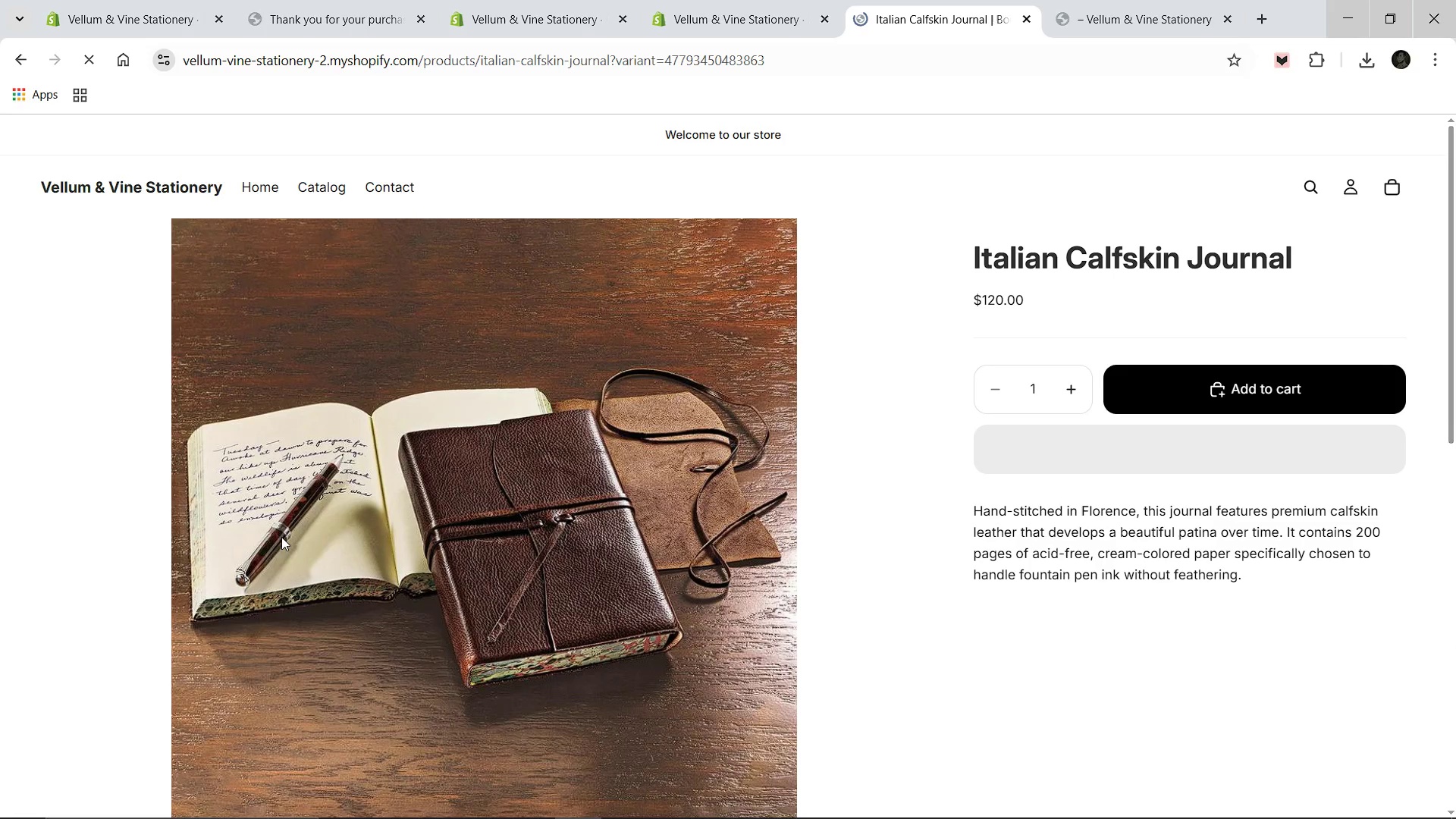 
scroll: coordinate [281, 536], scroll_direction: down, amount: 7.0
 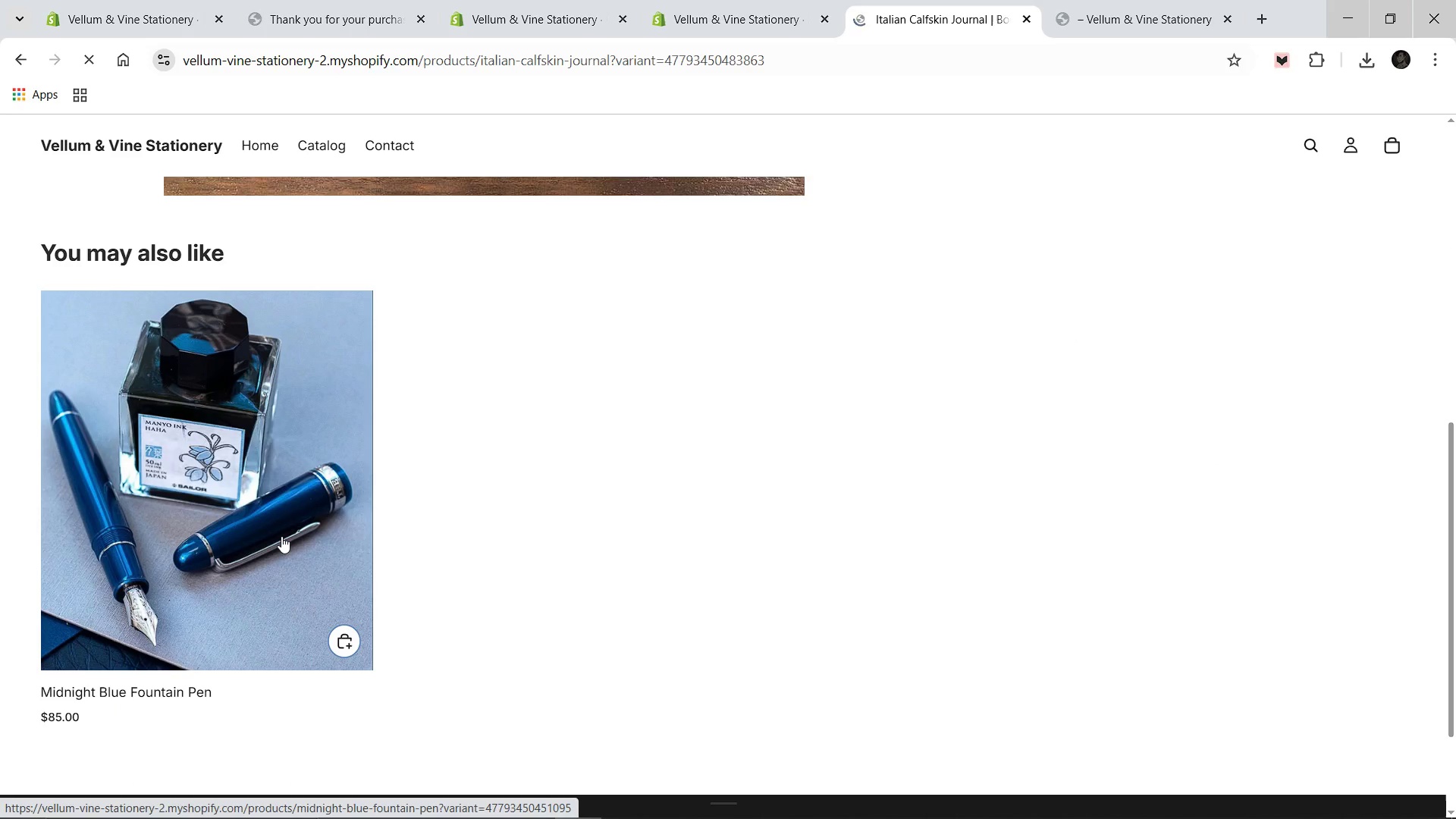 
scroll: coordinate [281, 536], scroll_direction: up, amount: 1.0
 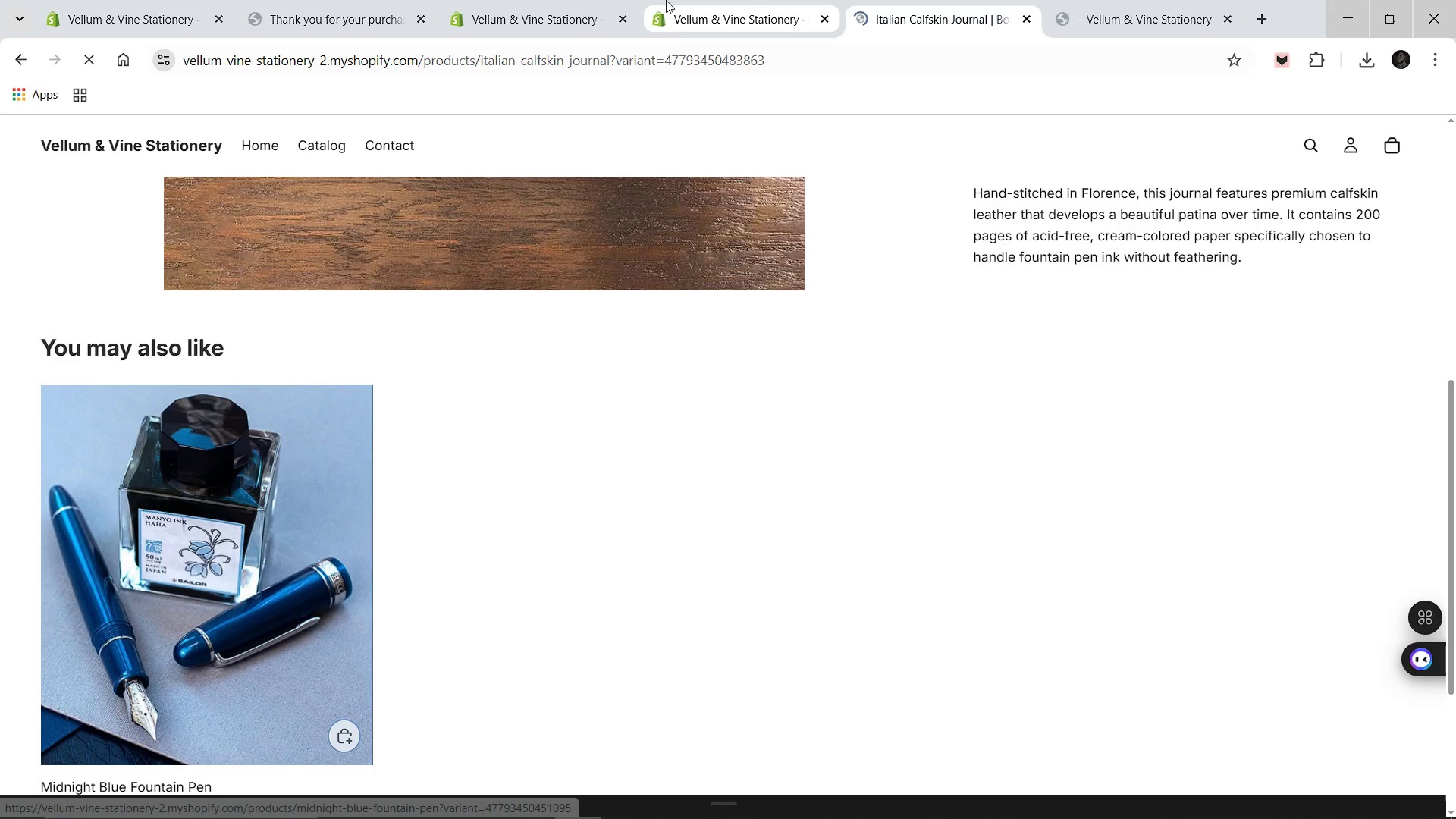 
left_click([704, 0])
 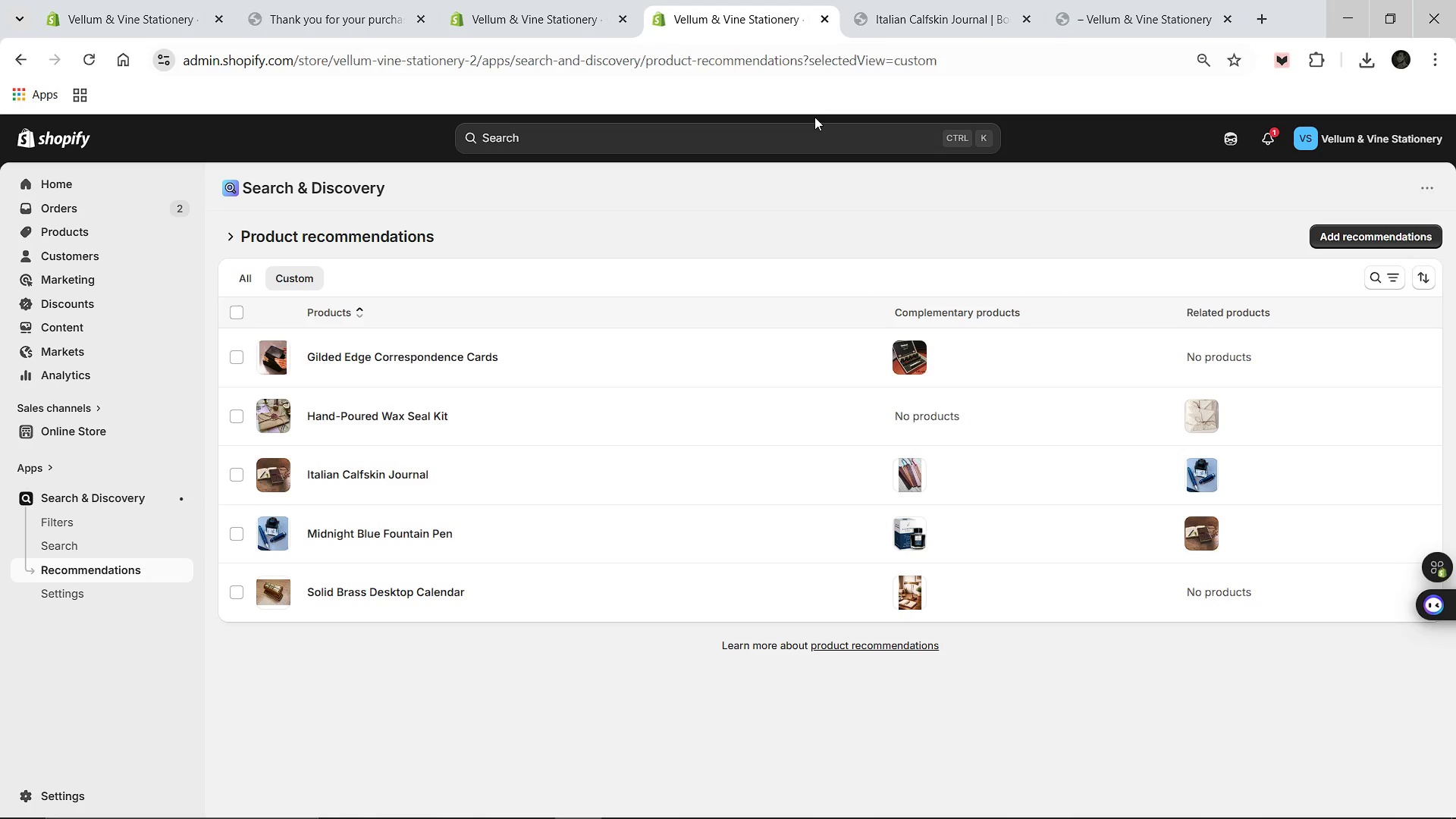 
wait(7.55)
 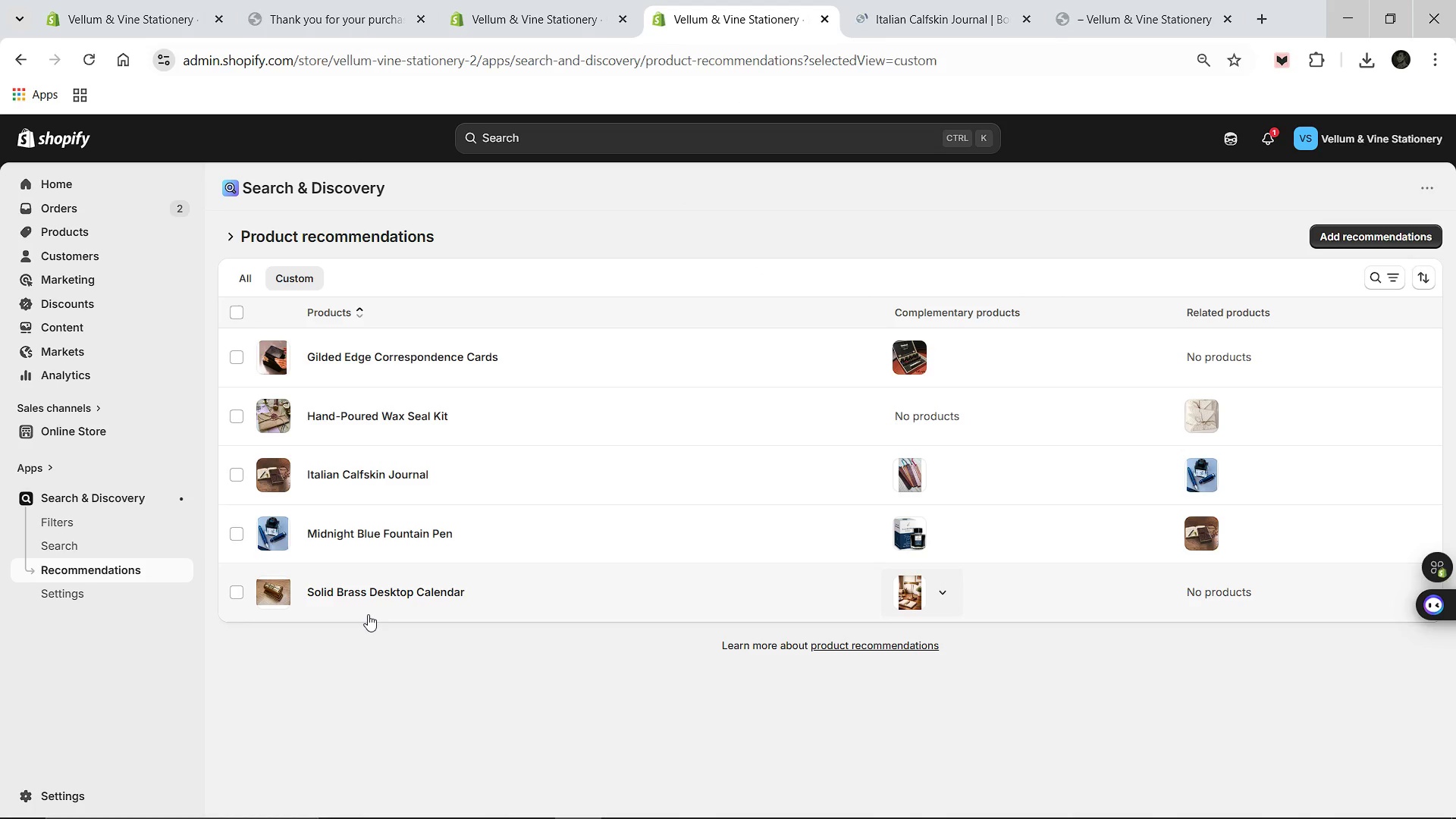 
left_click([871, 11])
 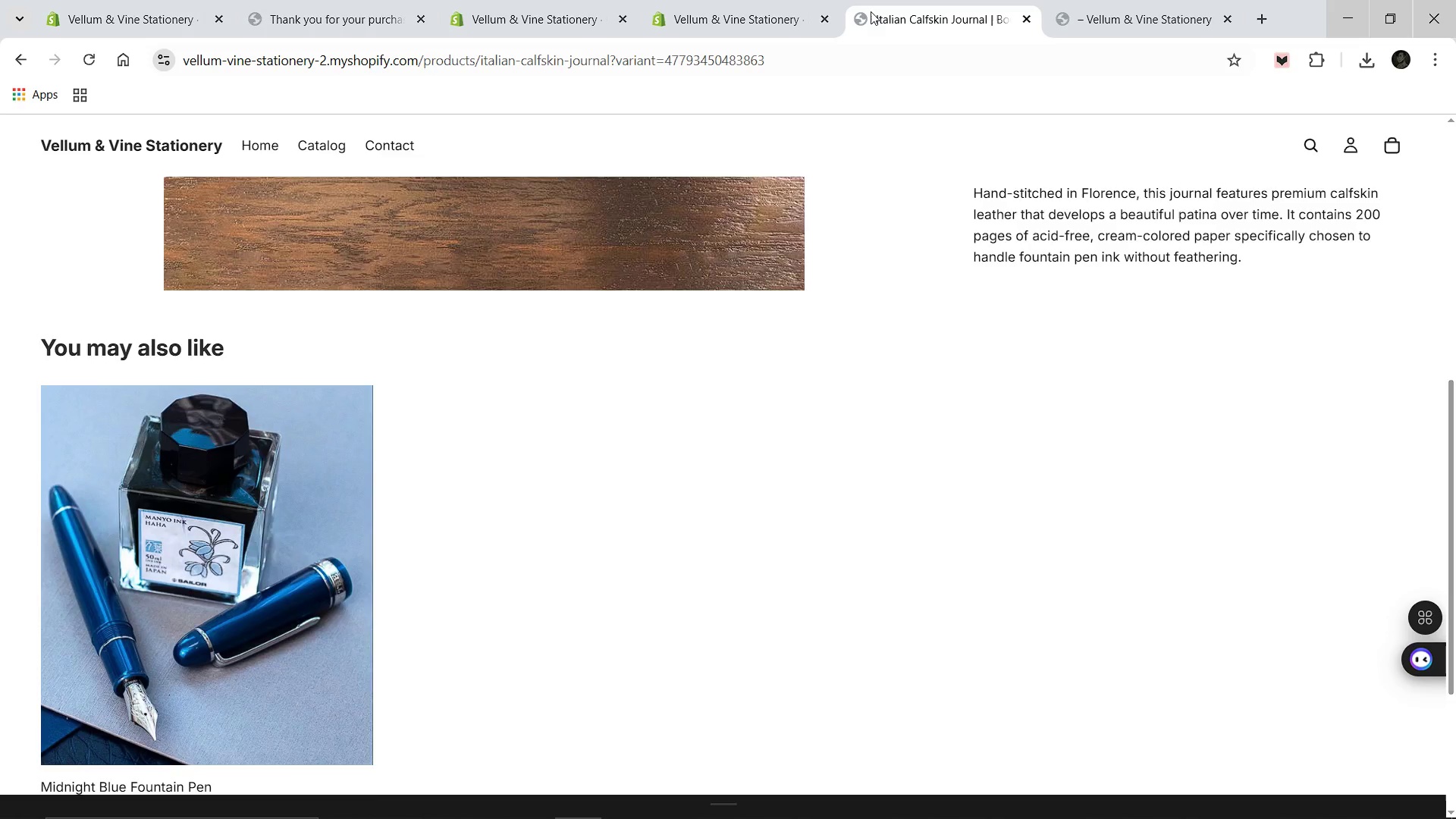 
scroll: coordinate [594, 220], scroll_direction: up, amount: 7.0
 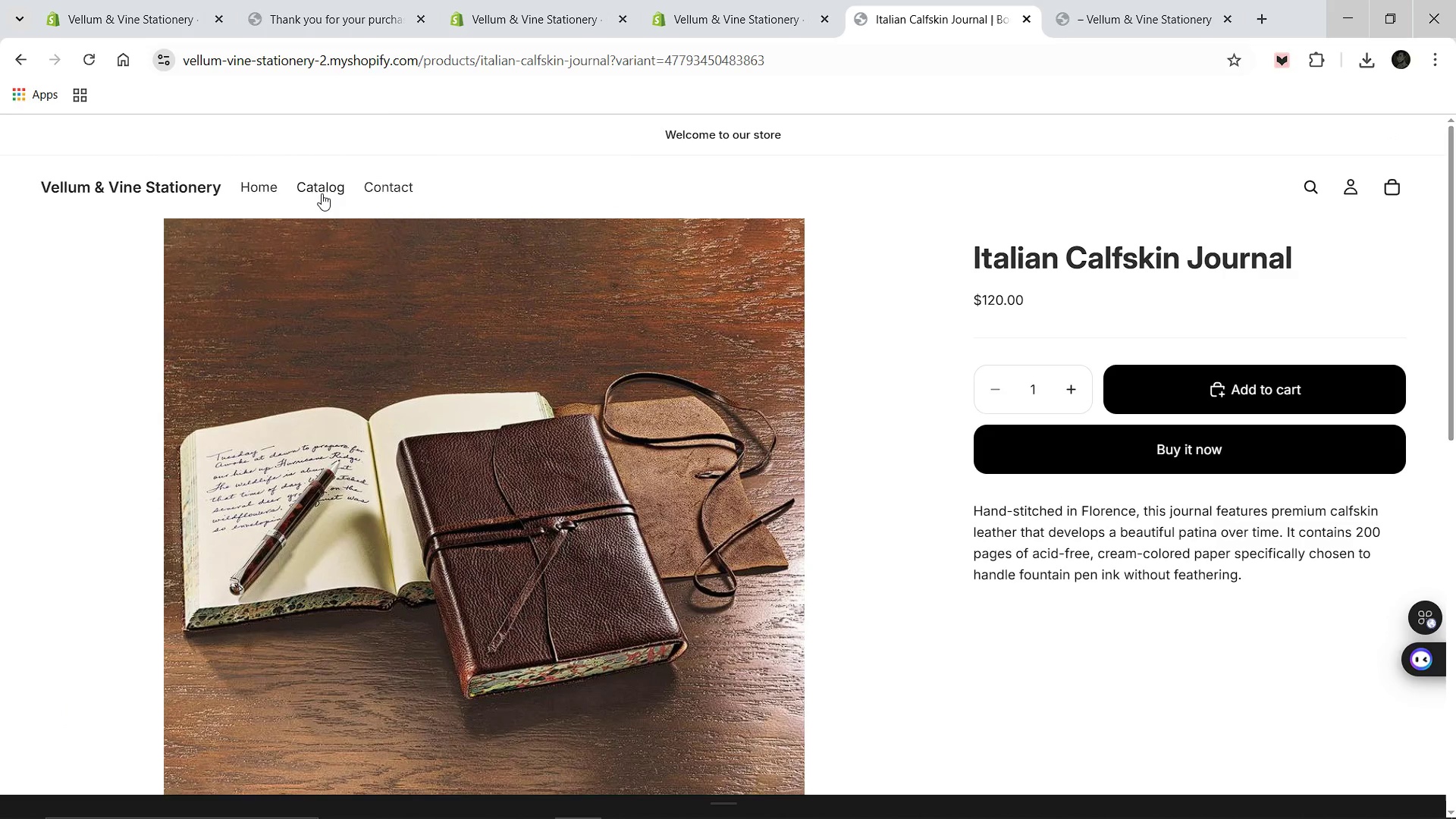 
left_click([322, 193])
 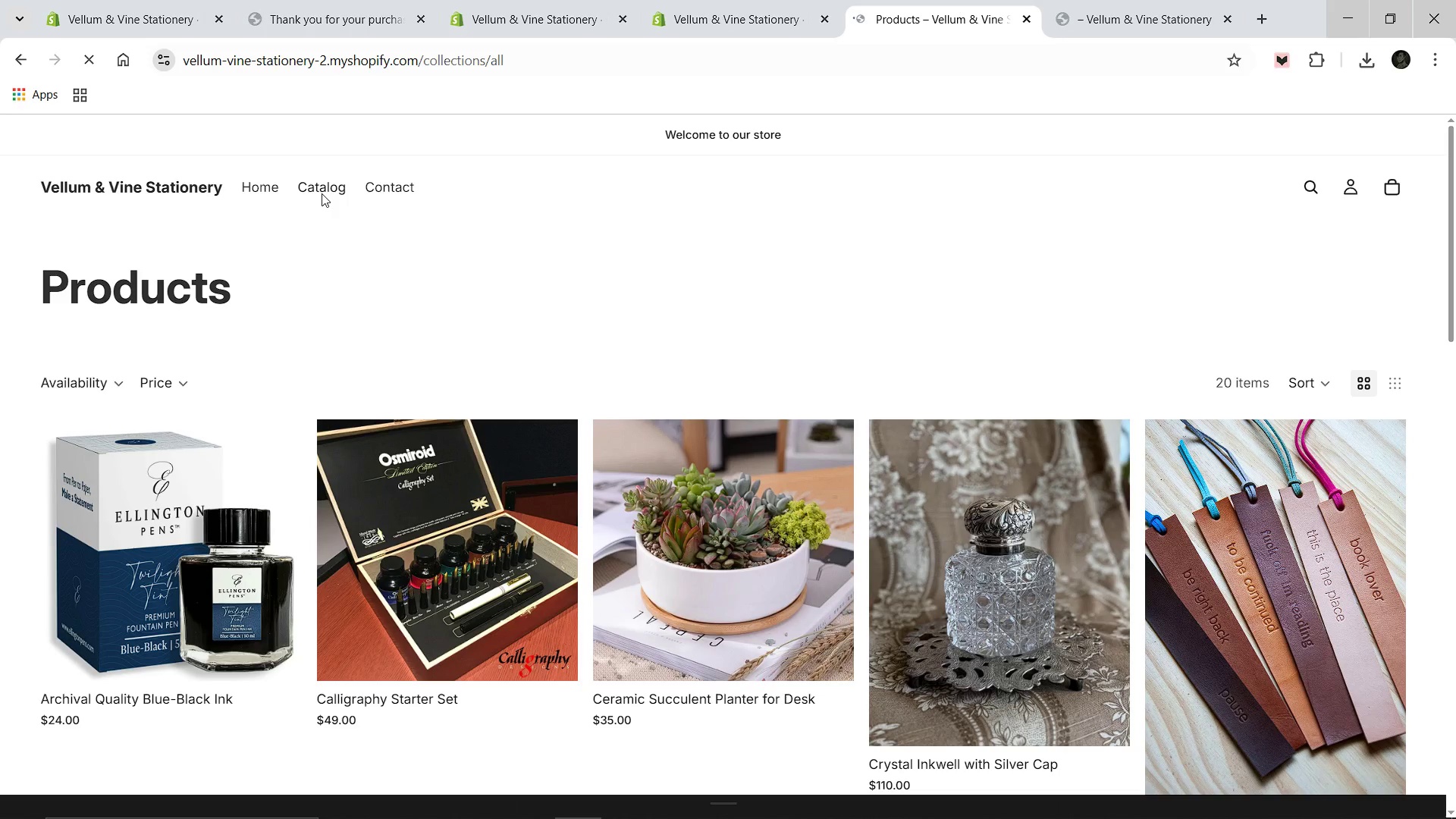 
wait(9.03)
 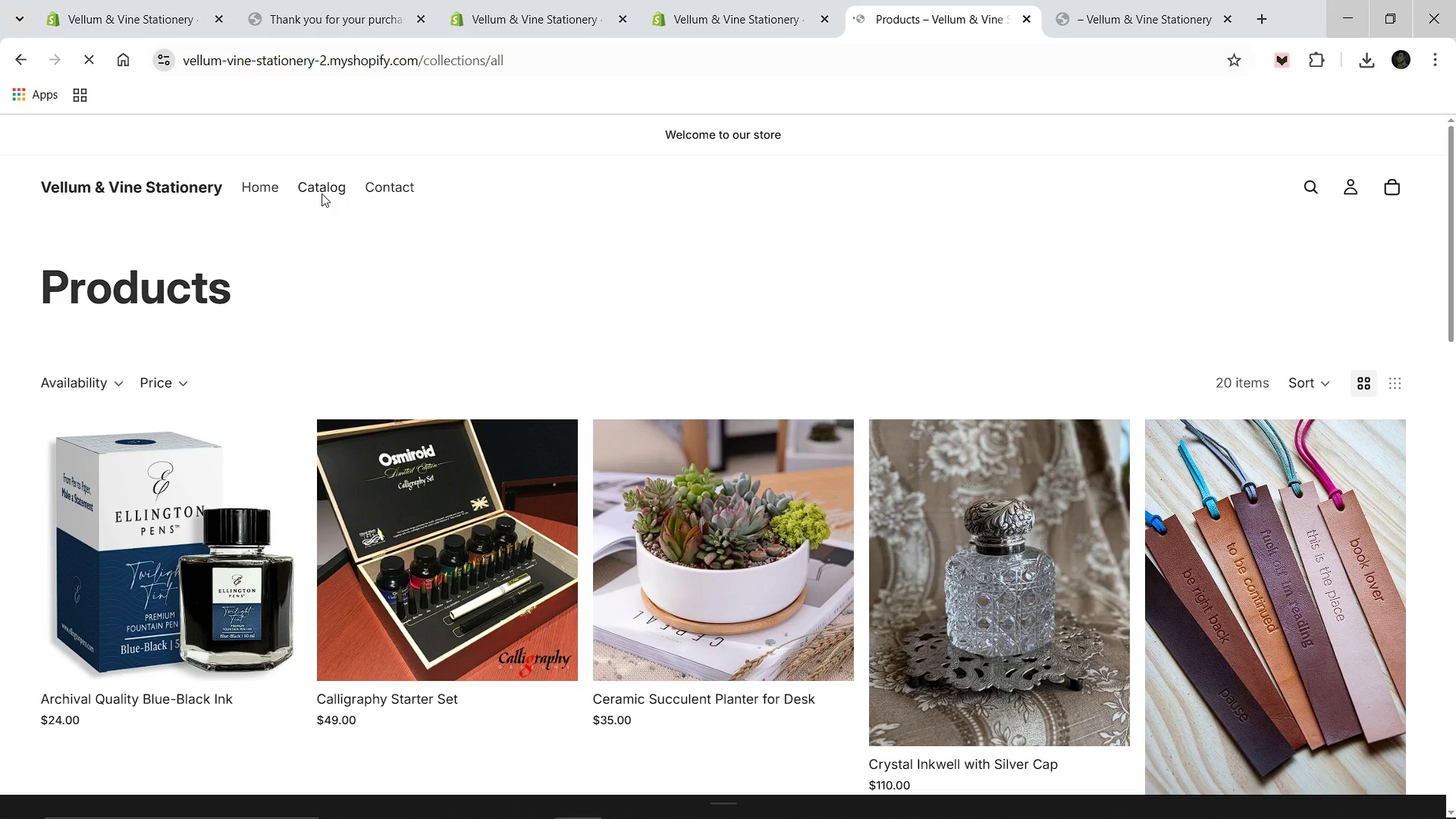 
scroll: coordinate [981, 515], scroll_direction: down, amount: 10.0
 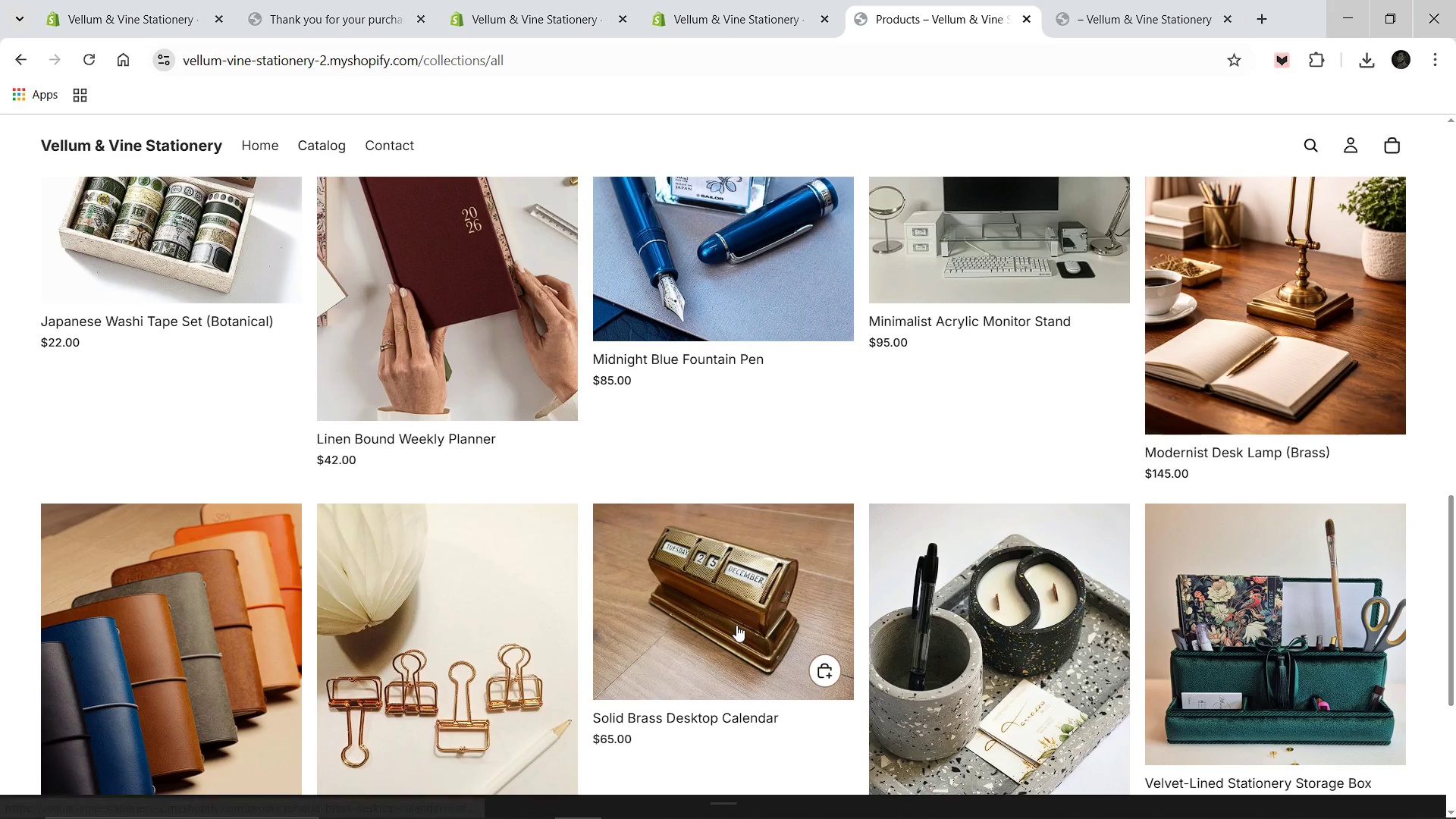 
left_click([736, 625])
 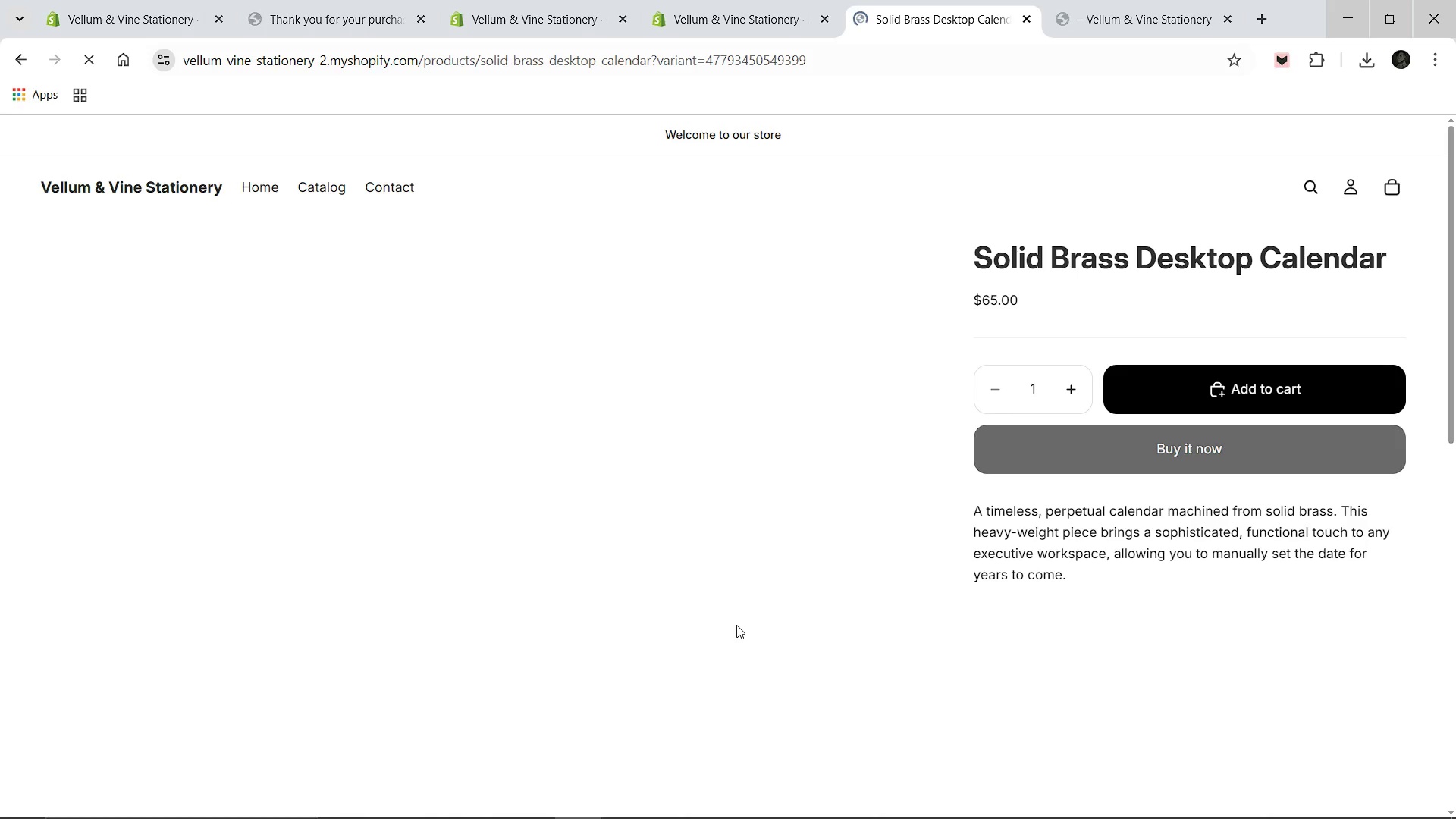 
scroll: coordinate [736, 624], scroll_direction: down, amount: 6.0
 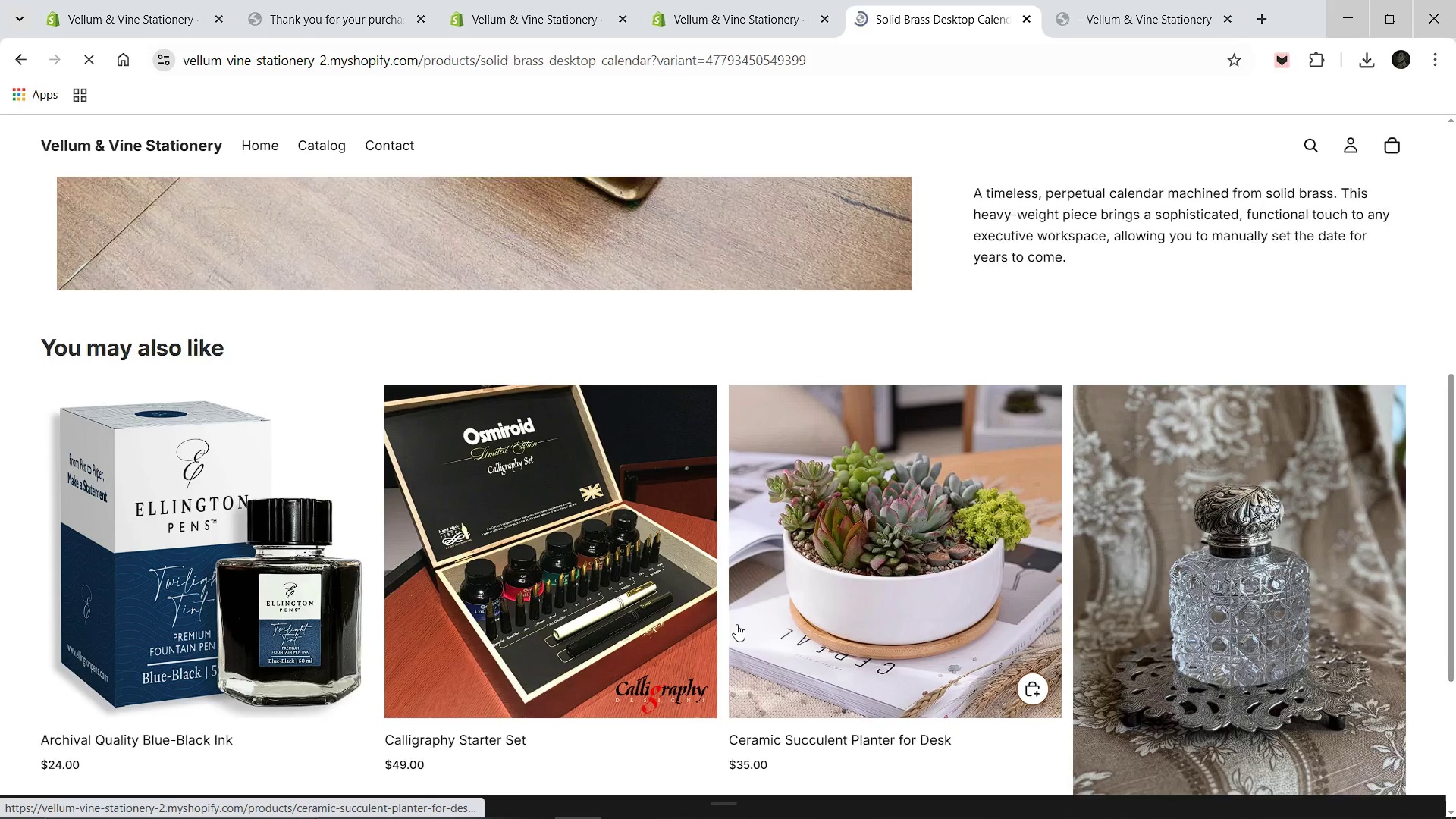 
scroll: coordinate [736, 624], scroll_direction: up, amount: 1.0
 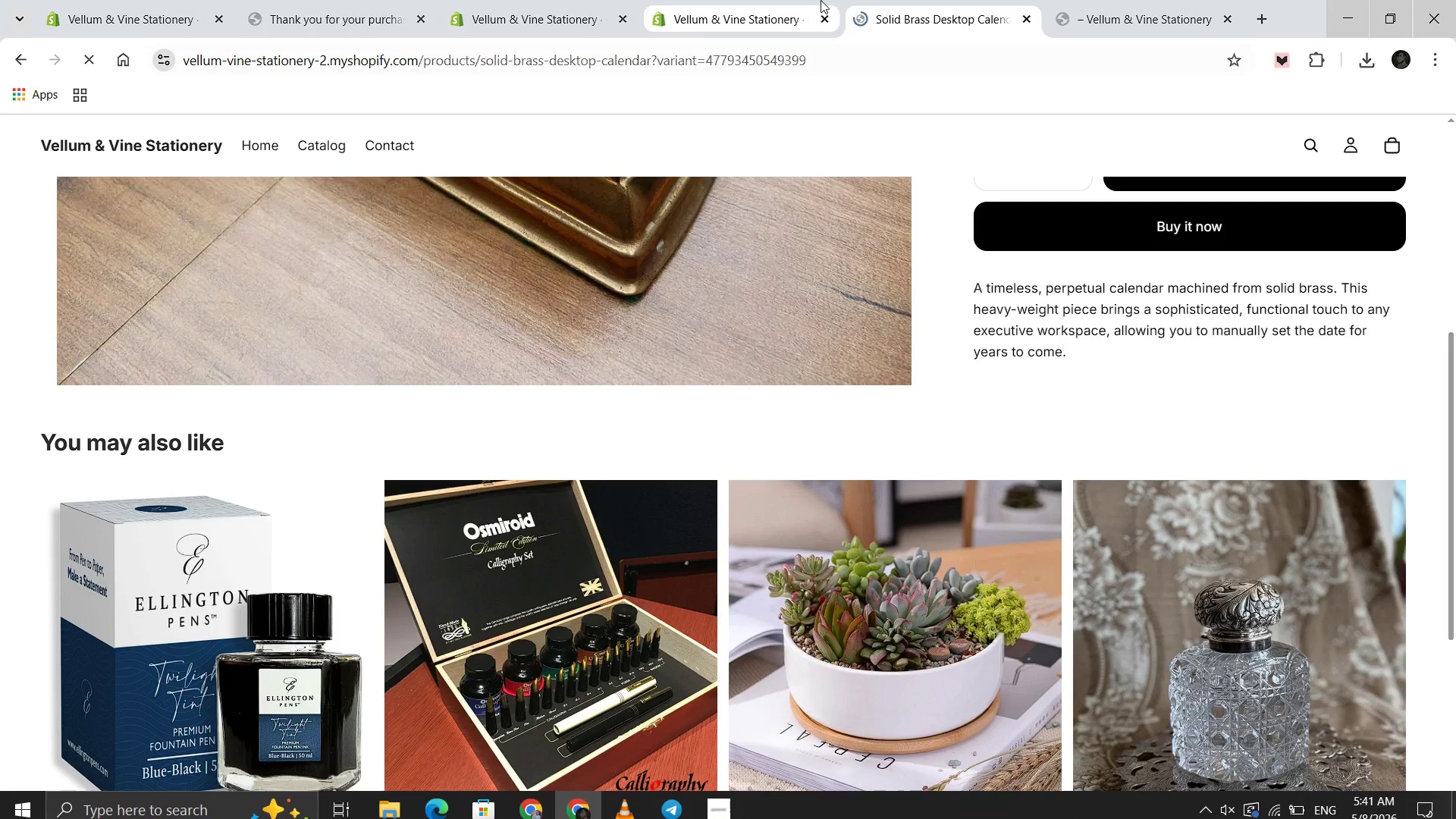 
left_click([772, 0])
 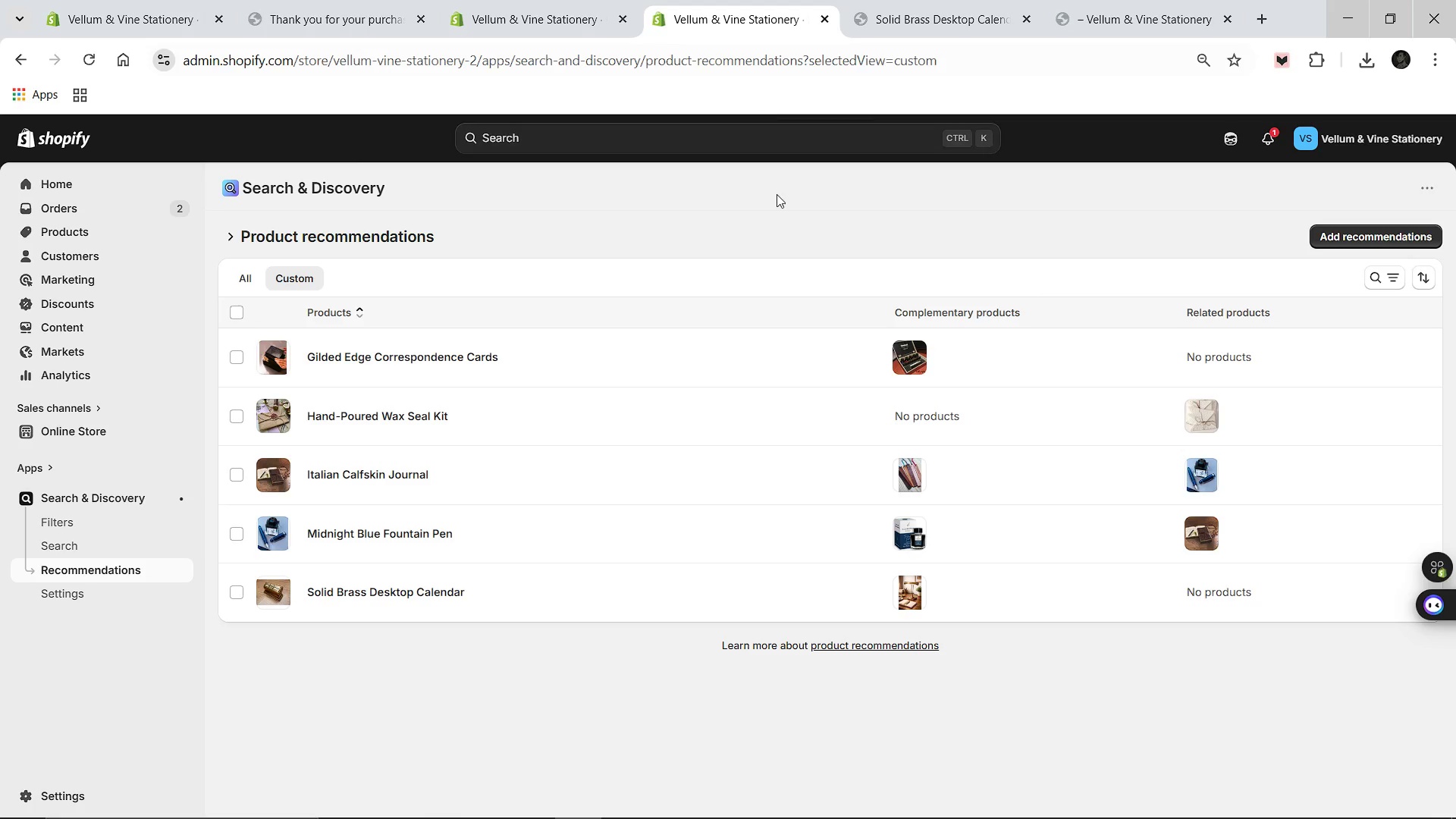 
wait(5.66)
 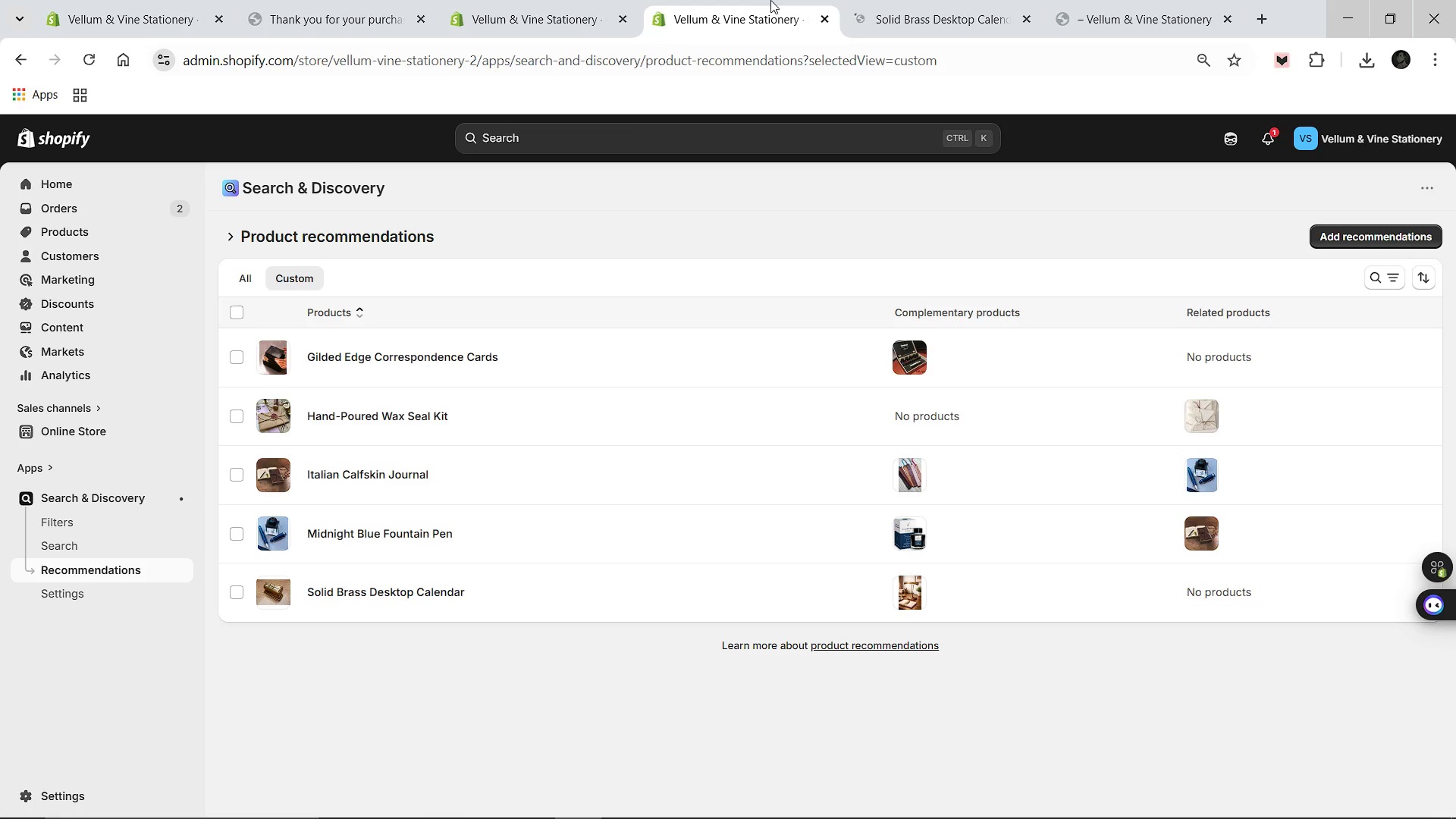 
left_click([1207, 587])
 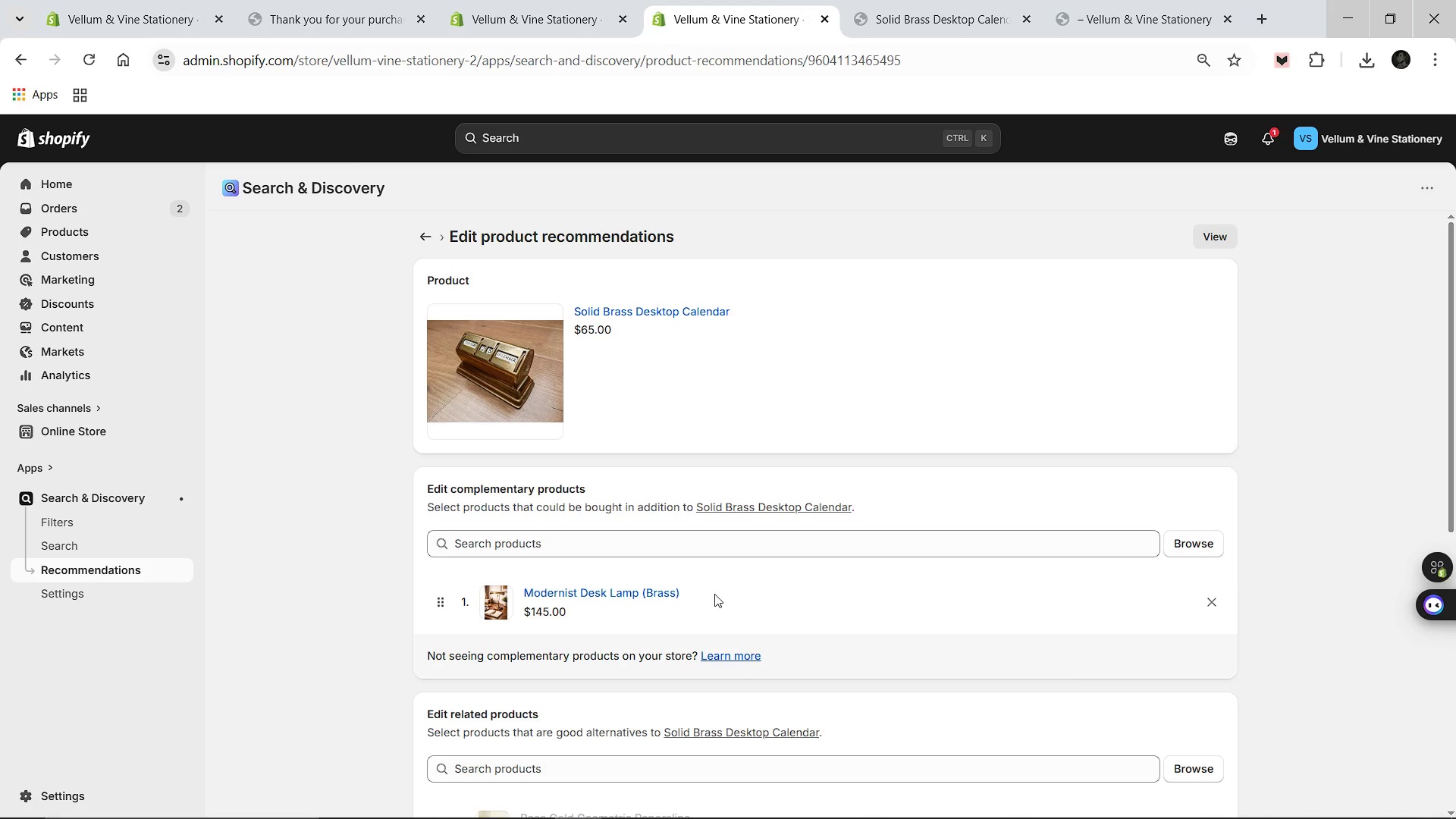 
scroll: coordinate [734, 625], scroll_direction: down, amount: 2.0
 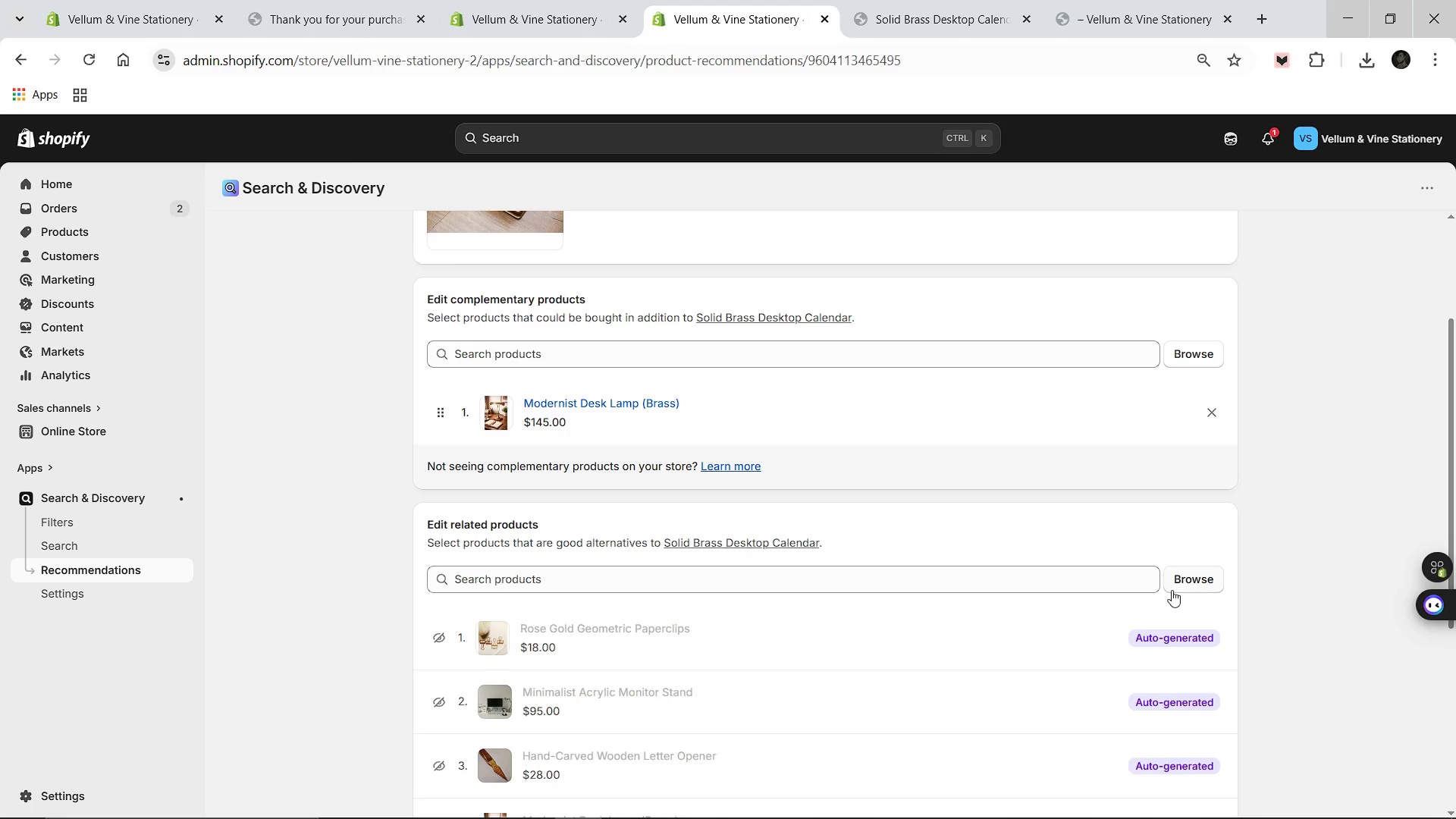 
left_click([1173, 587])
 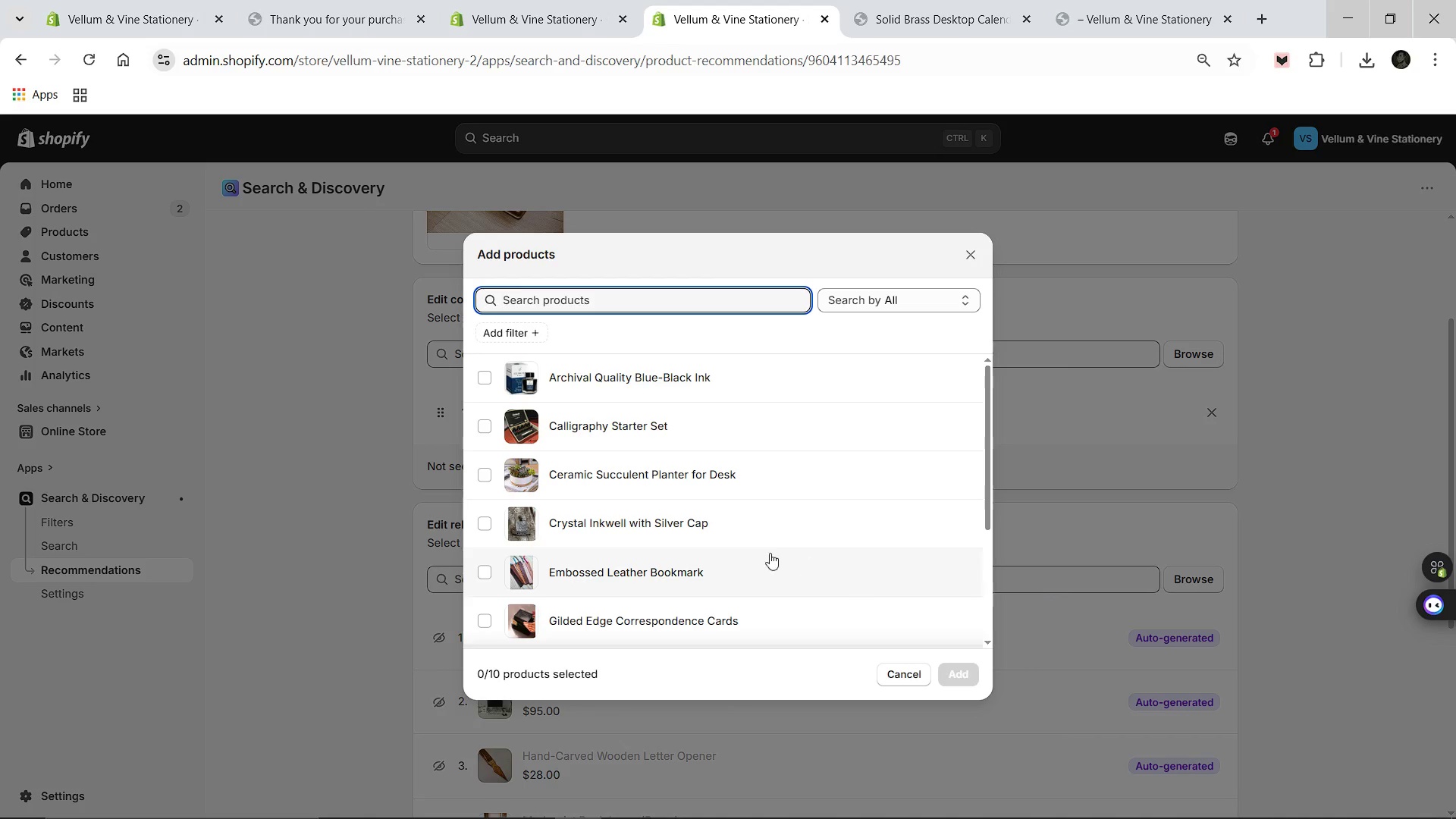 
scroll: coordinate [554, 480], scroll_direction: down, amount: 5.0
 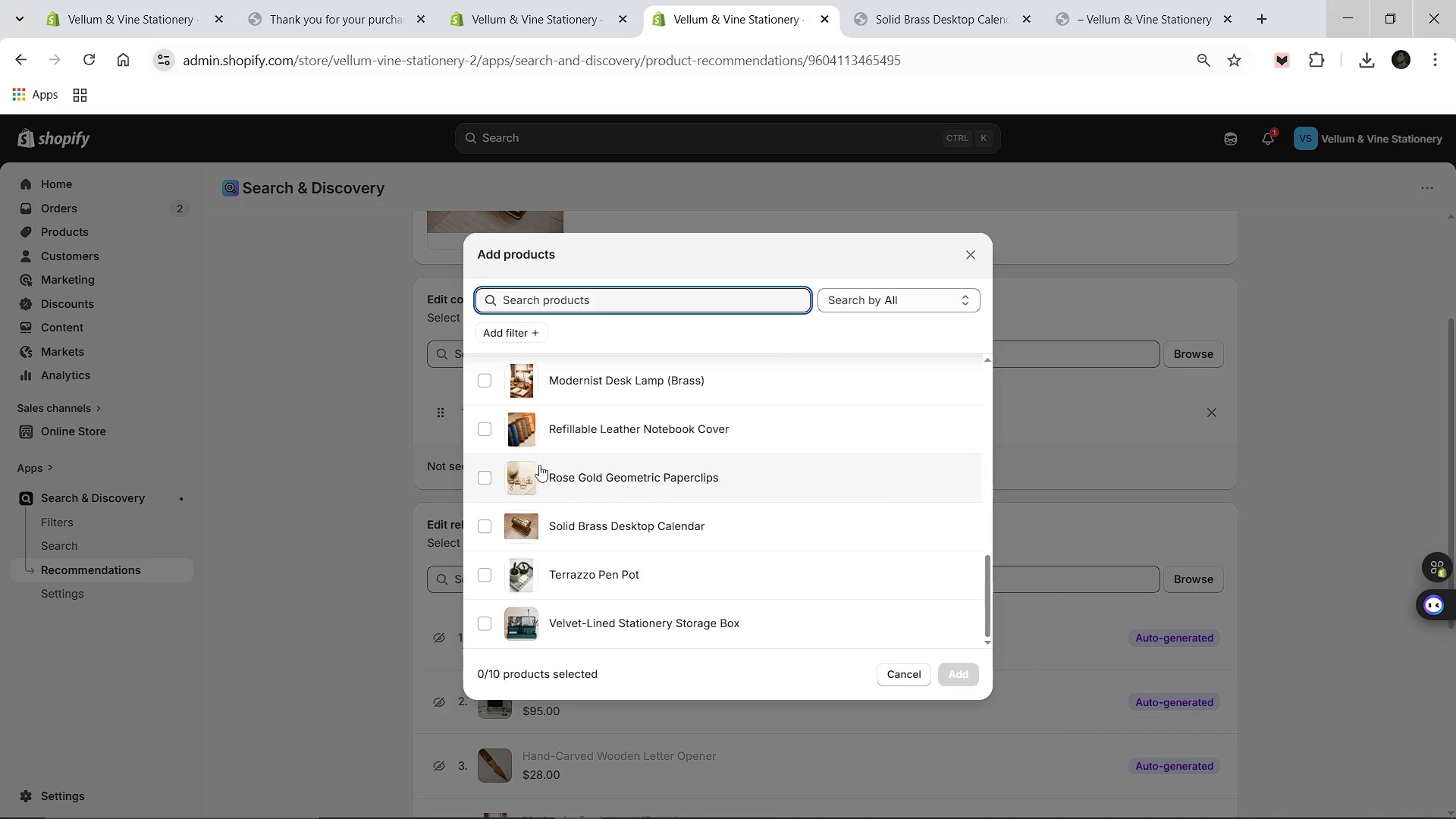 
left_click([480, 382])
 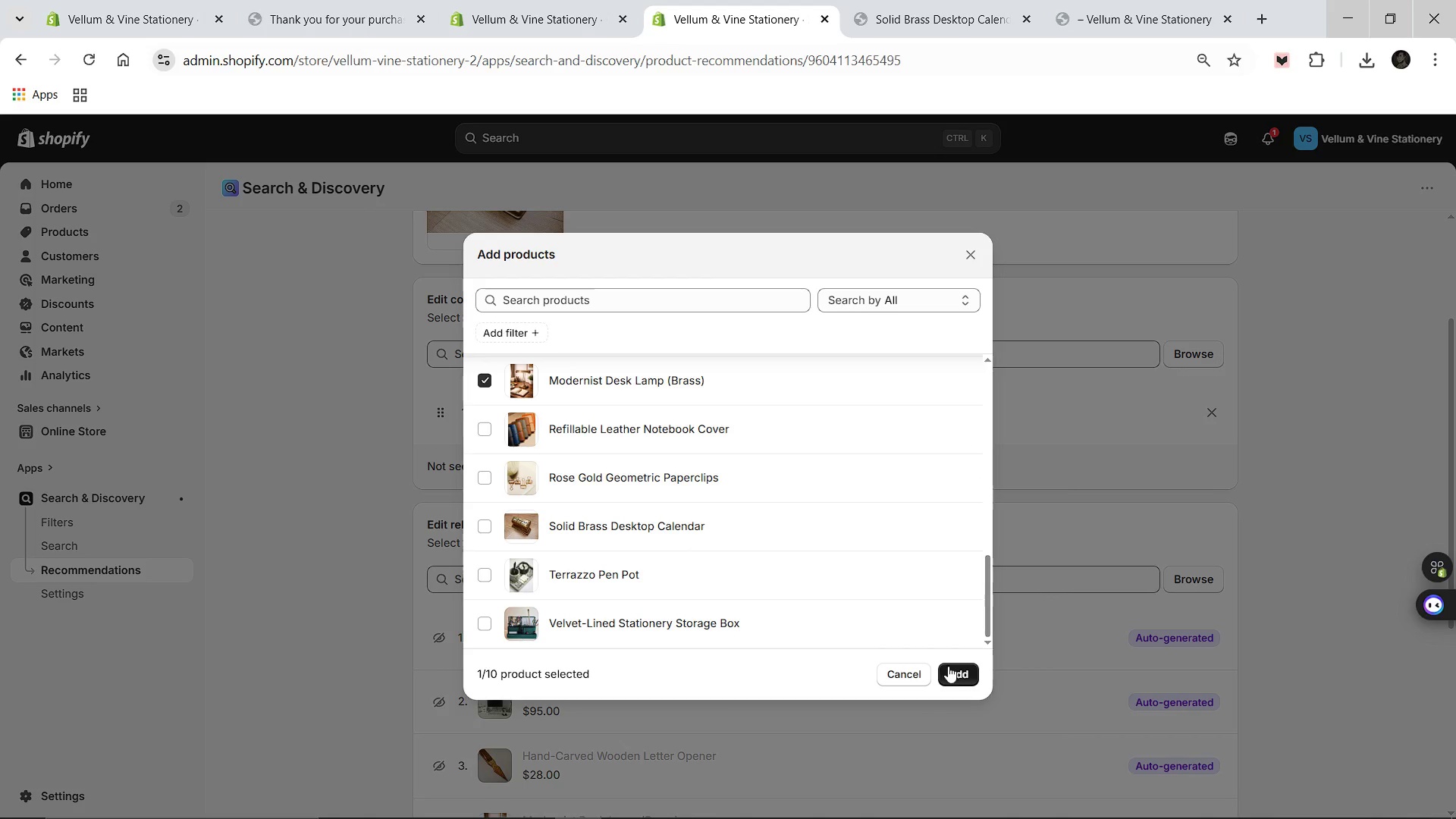 
left_click([952, 669])
 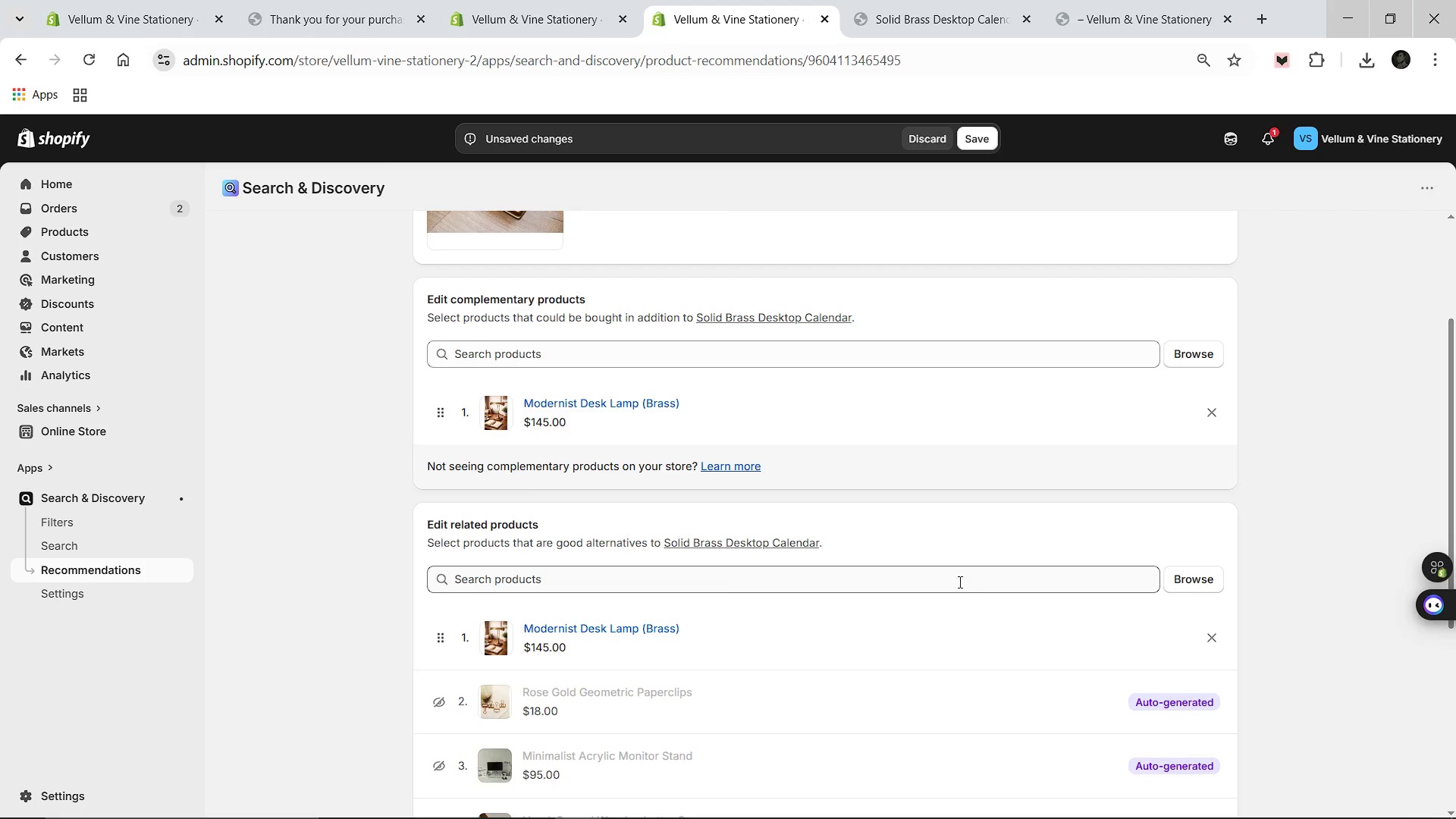 
scroll: coordinate [939, 566], scroll_direction: up, amount: 2.0
 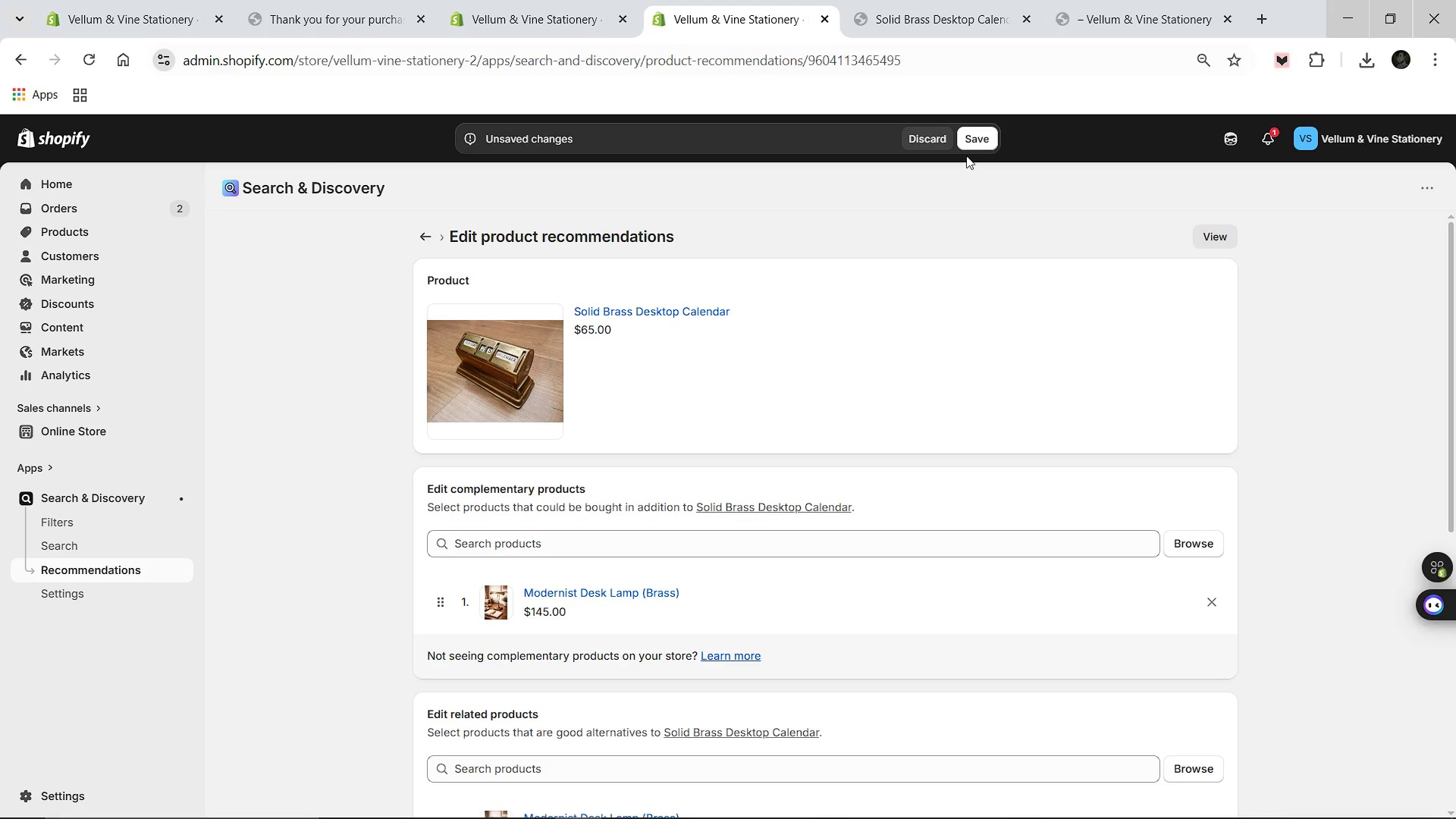 
left_click([971, 135])
 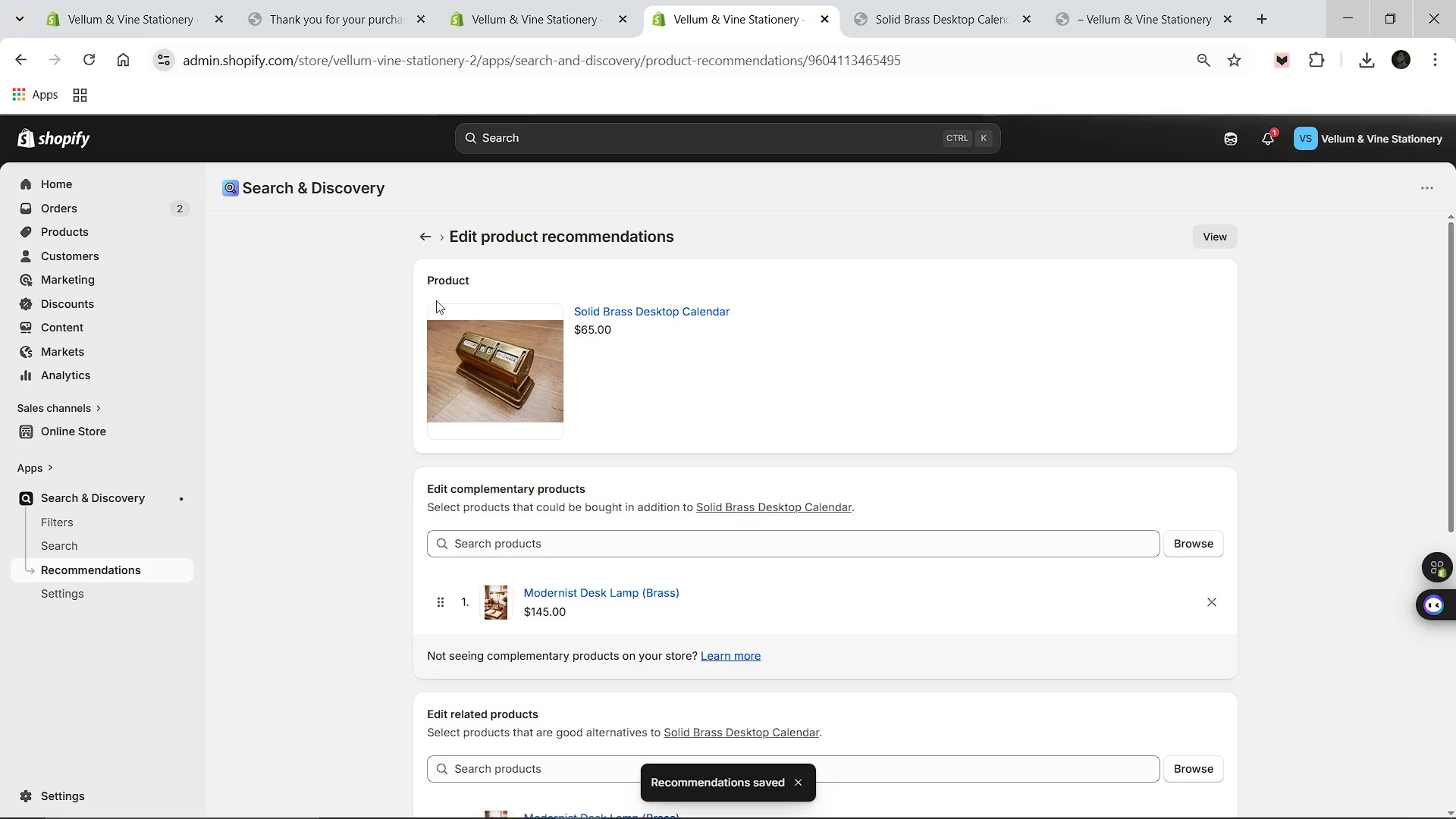 
left_click([416, 235])
 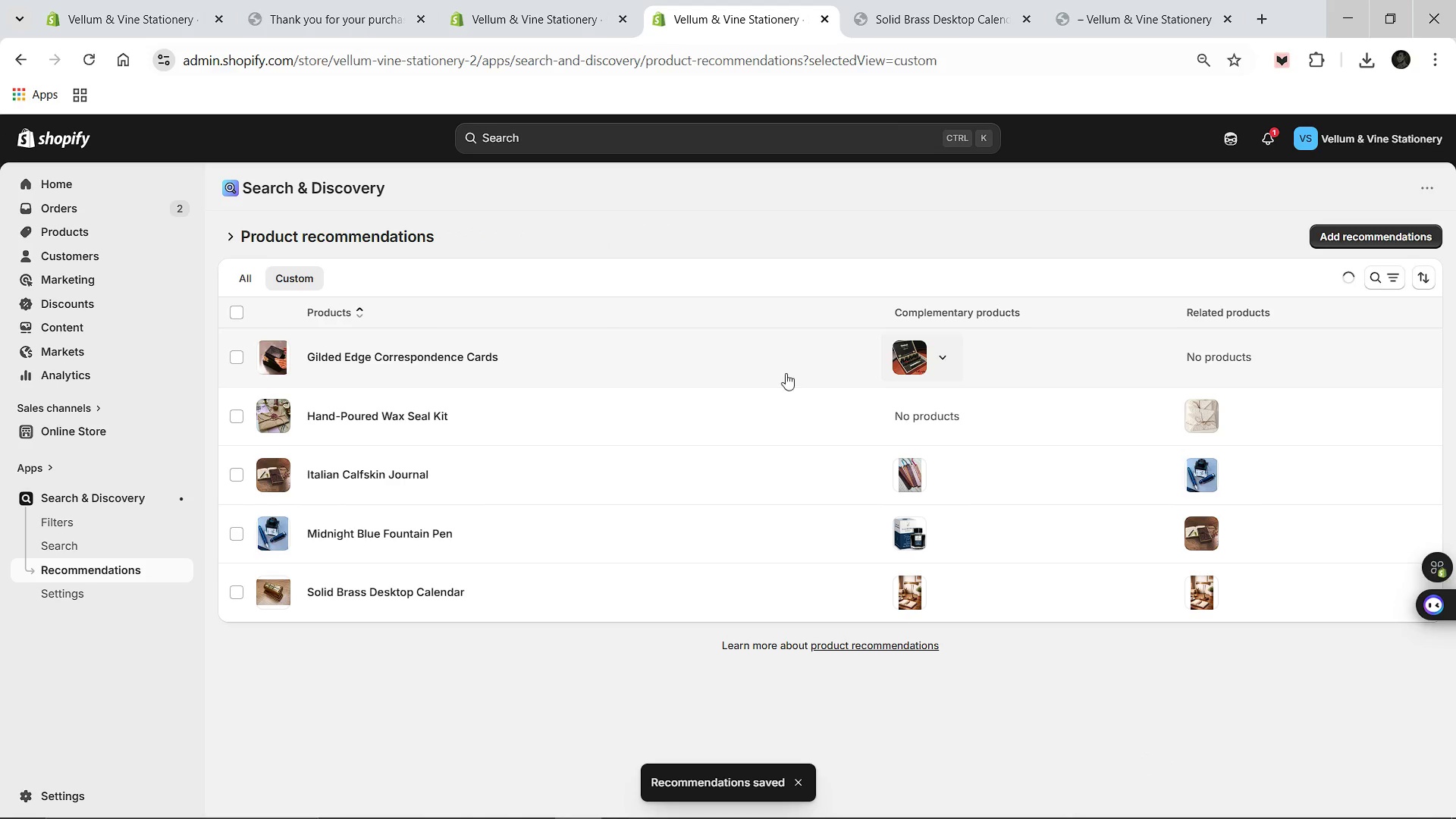 
left_click([379, 359])
 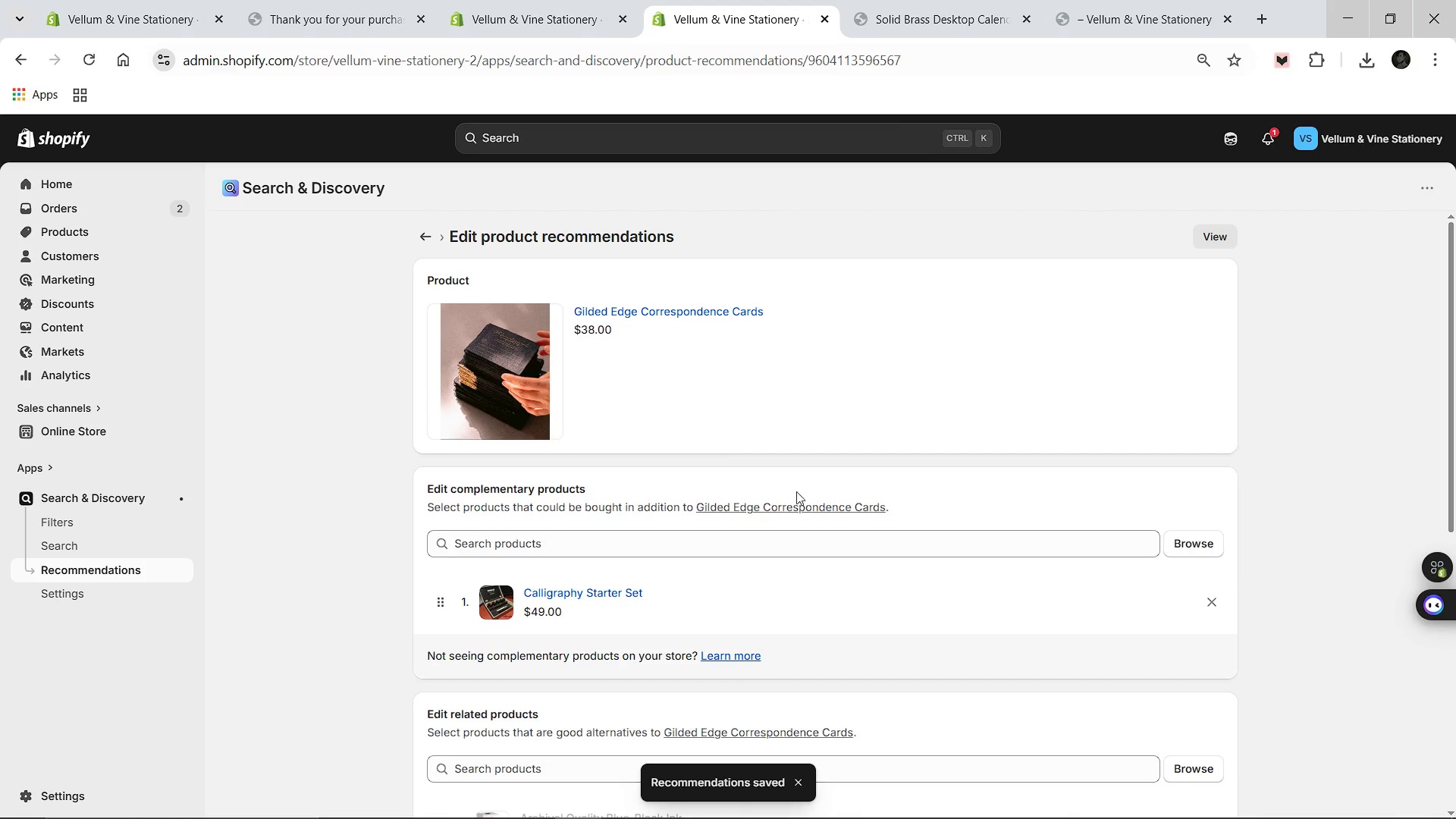 
scroll: coordinate [891, 510], scroll_direction: down, amount: 3.0
 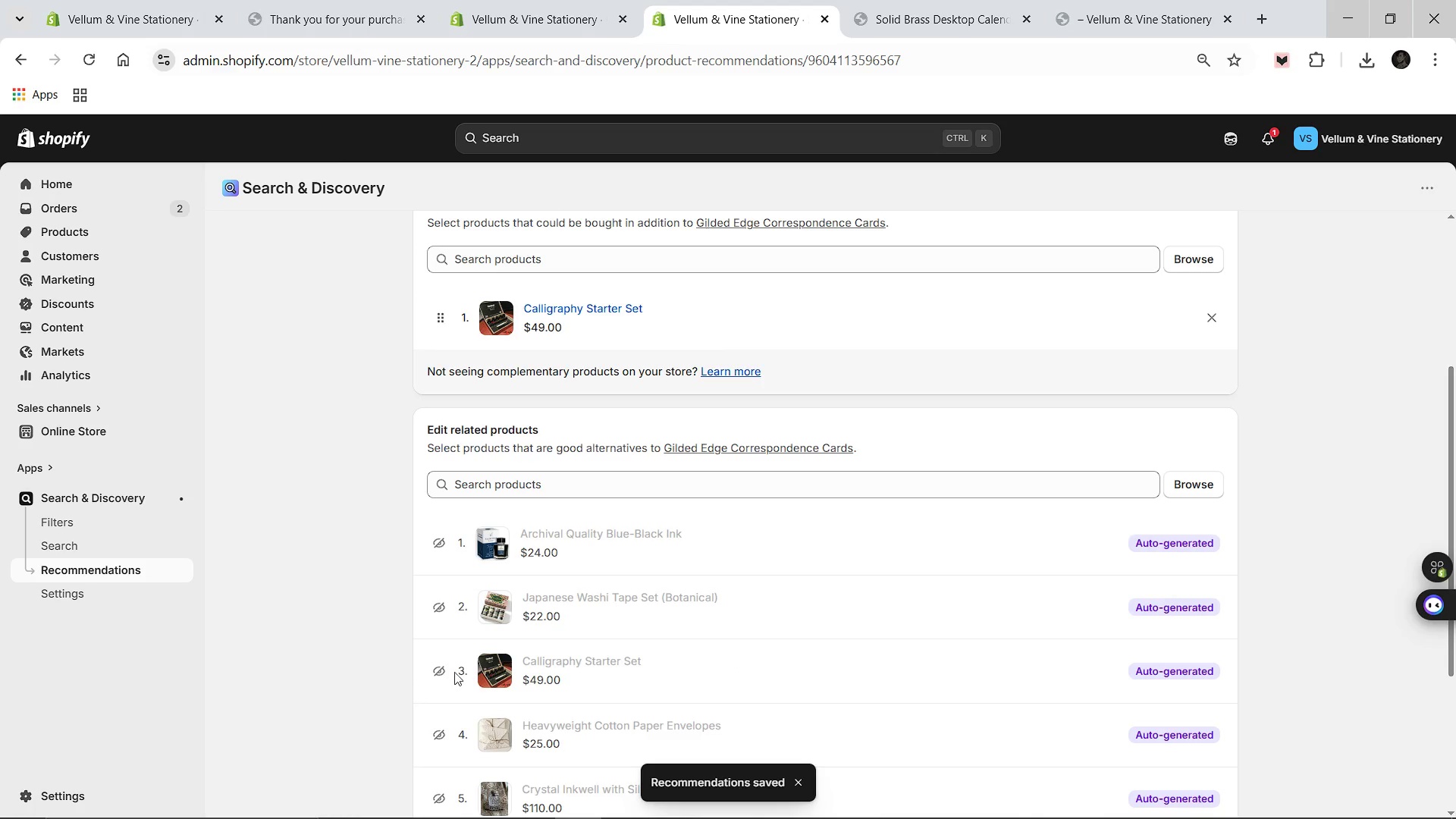 
left_click([439, 672])
 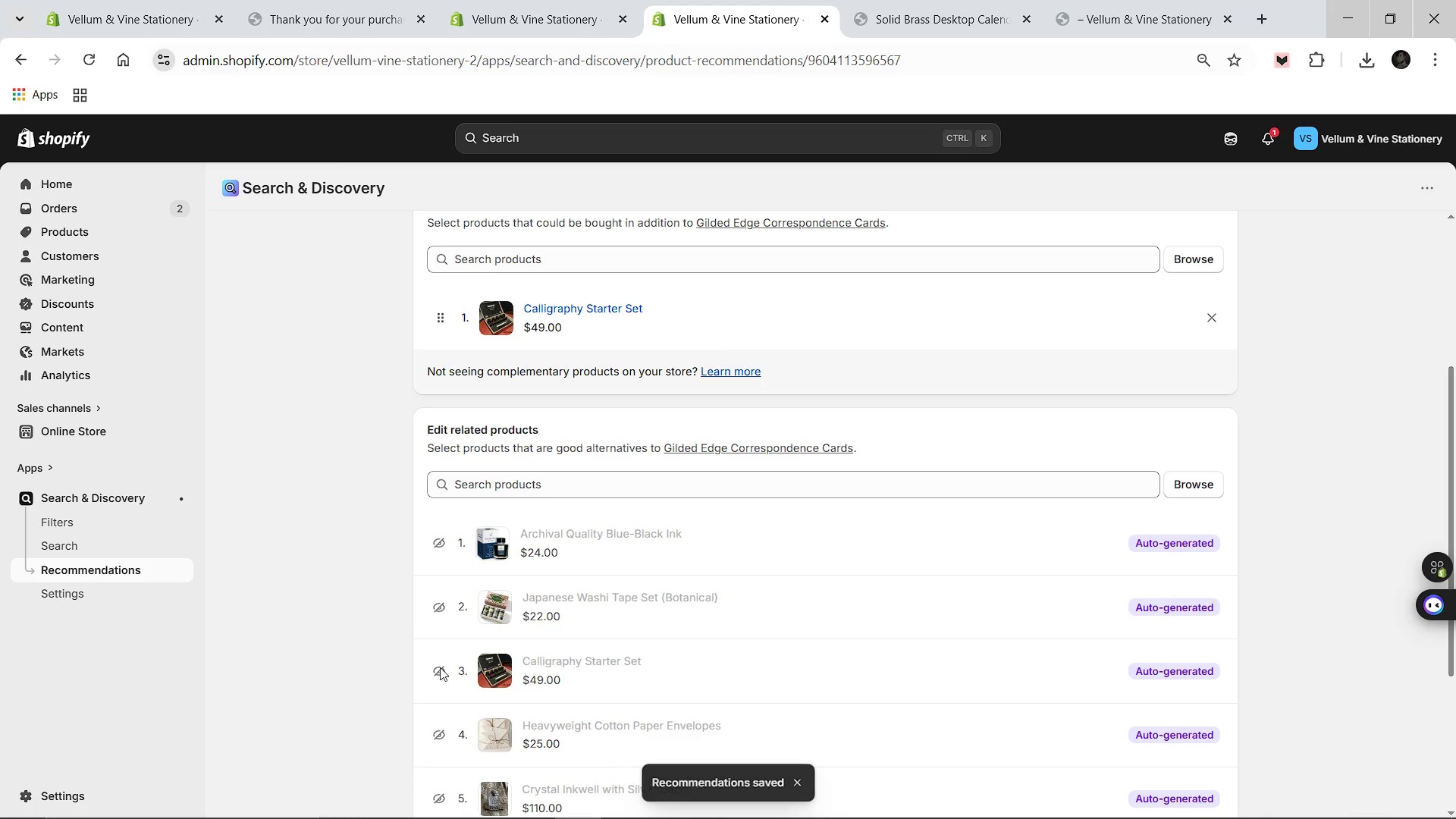 
left_click([440, 667])
 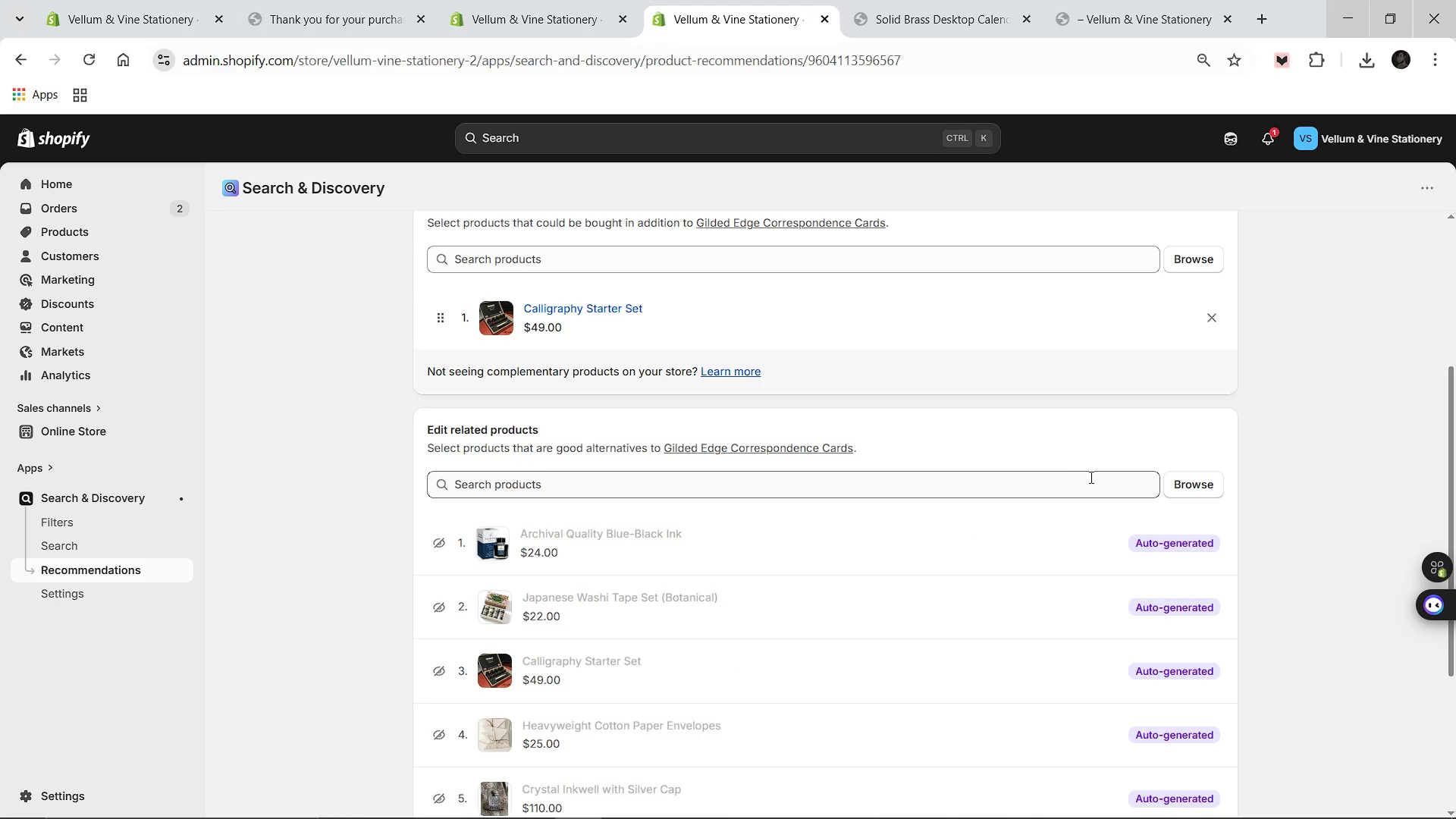 
left_click([1174, 479])
 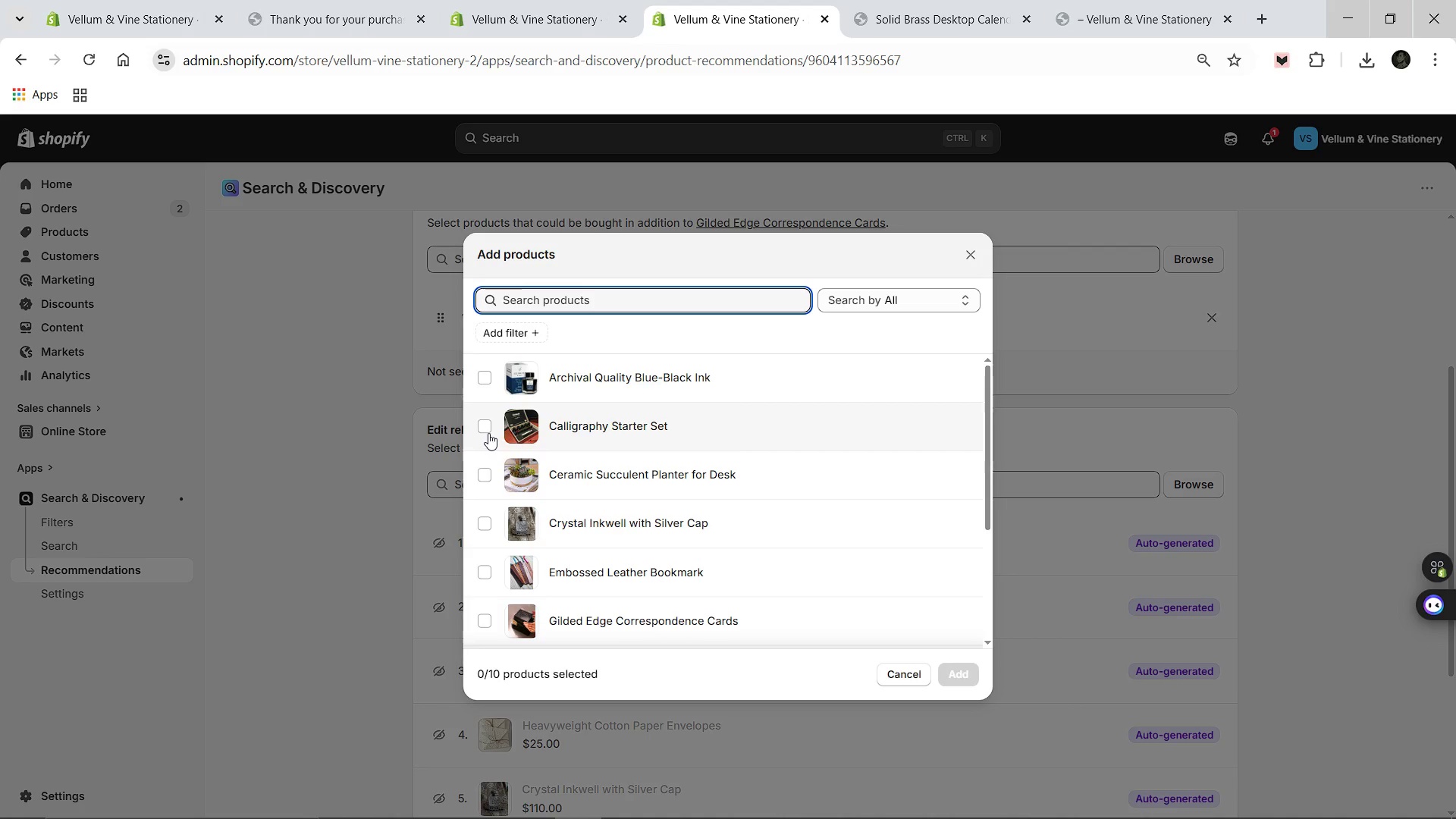 
left_click([488, 433])
 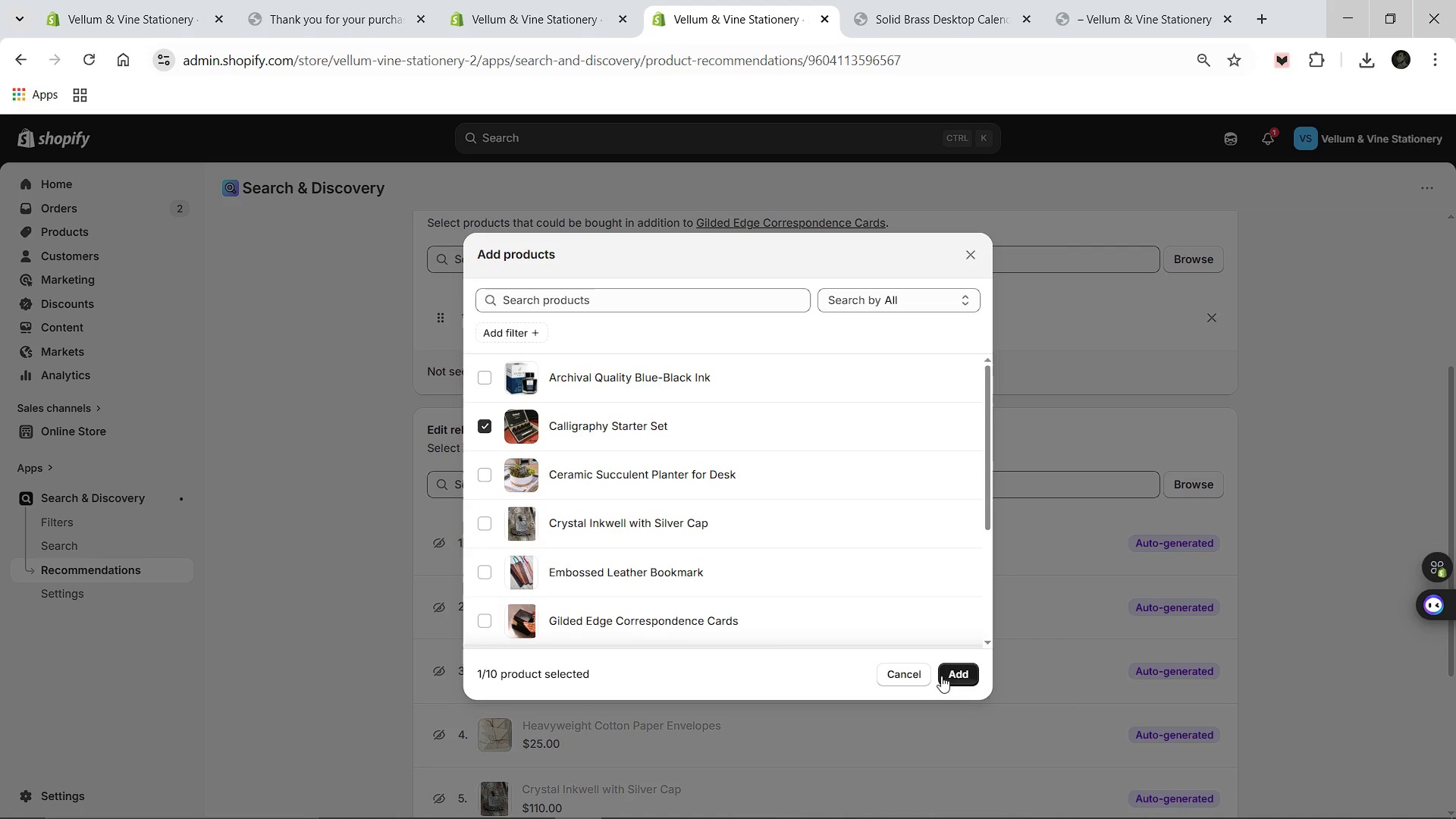 
left_click([945, 674])
 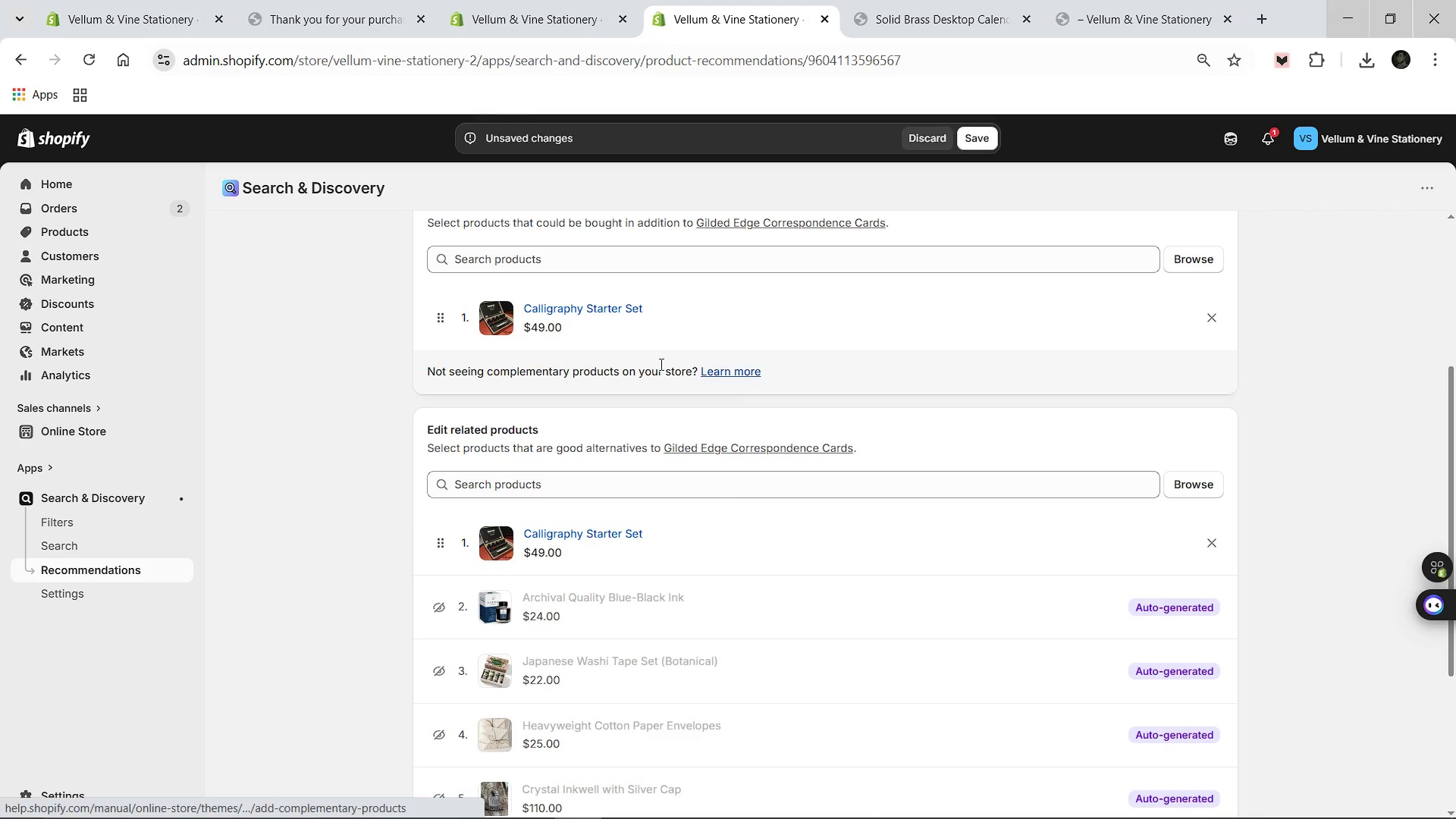 
scroll: coordinate [617, 356], scroll_direction: up, amount: 2.0
 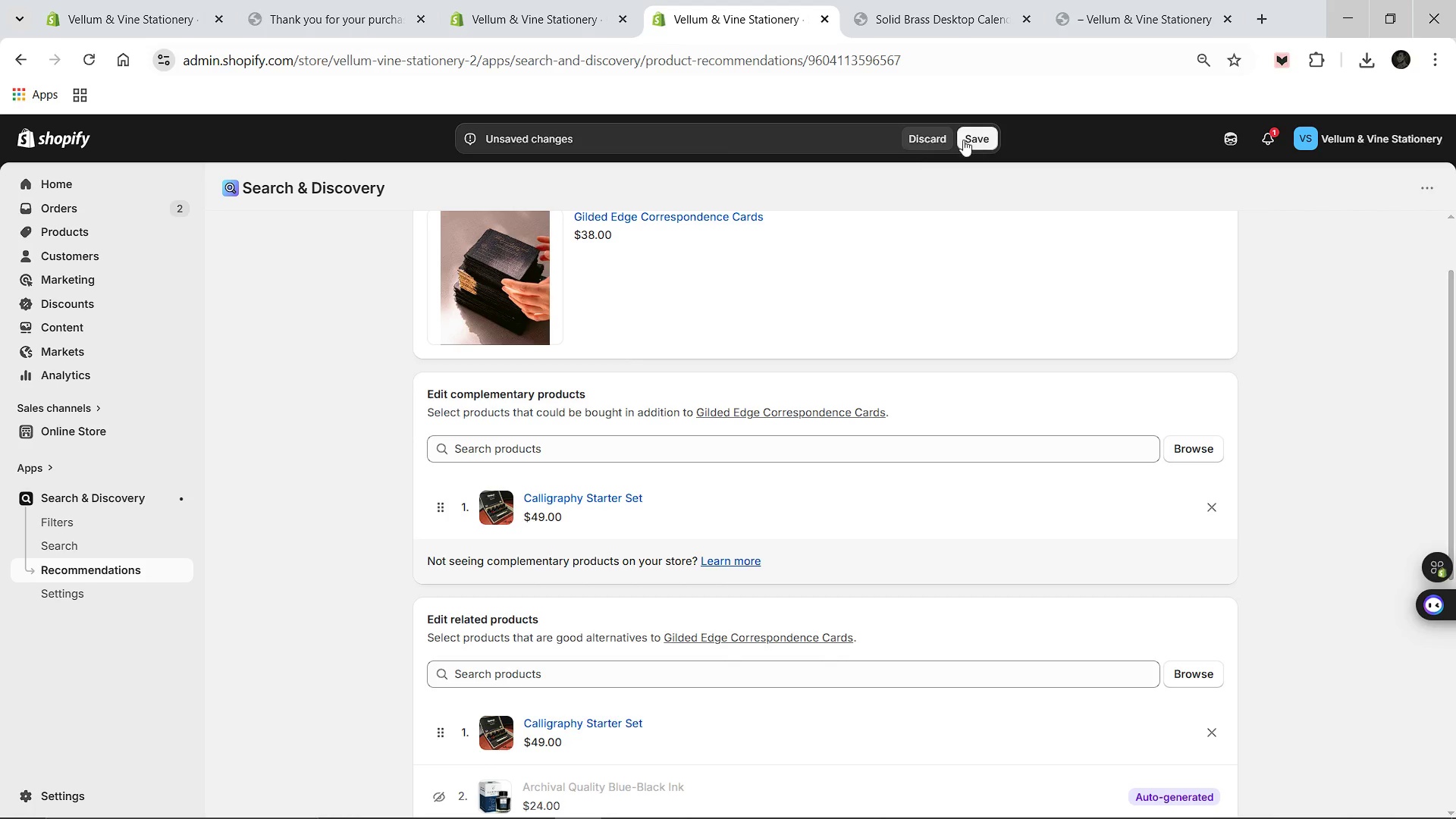 
left_click([963, 140])
 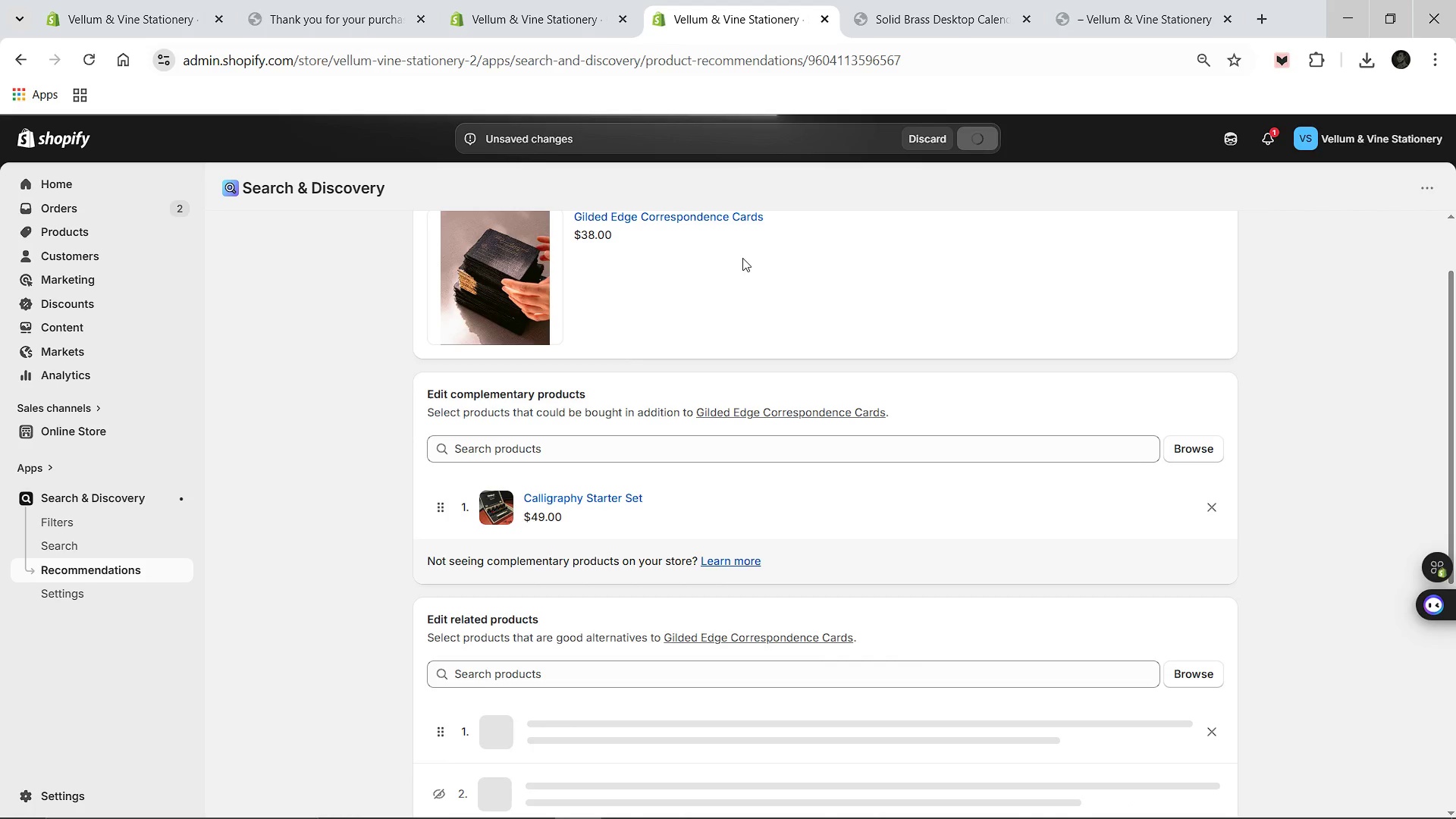 
scroll: coordinate [739, 259], scroll_direction: up, amount: 3.0
 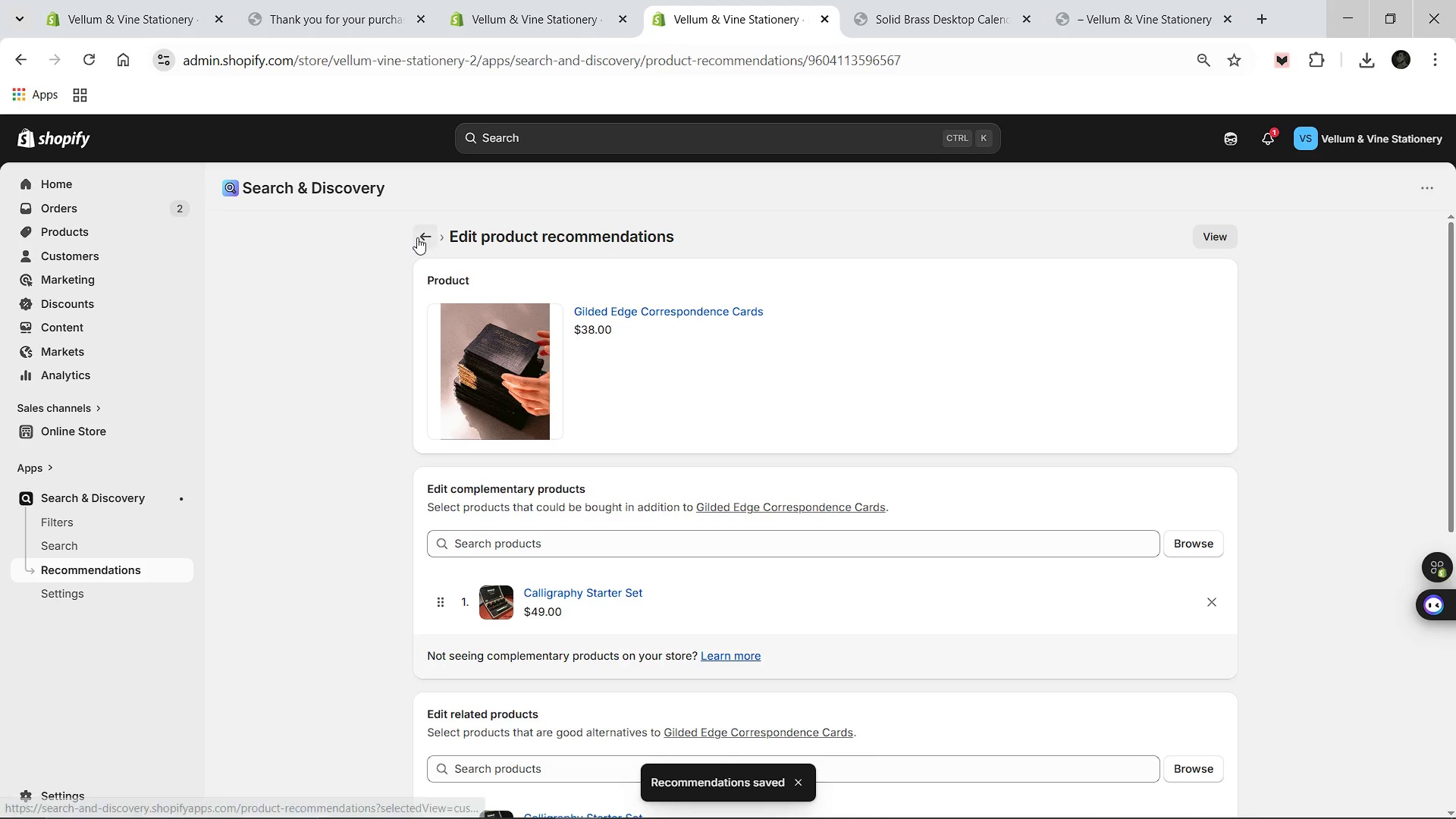 
left_click([417, 237])
 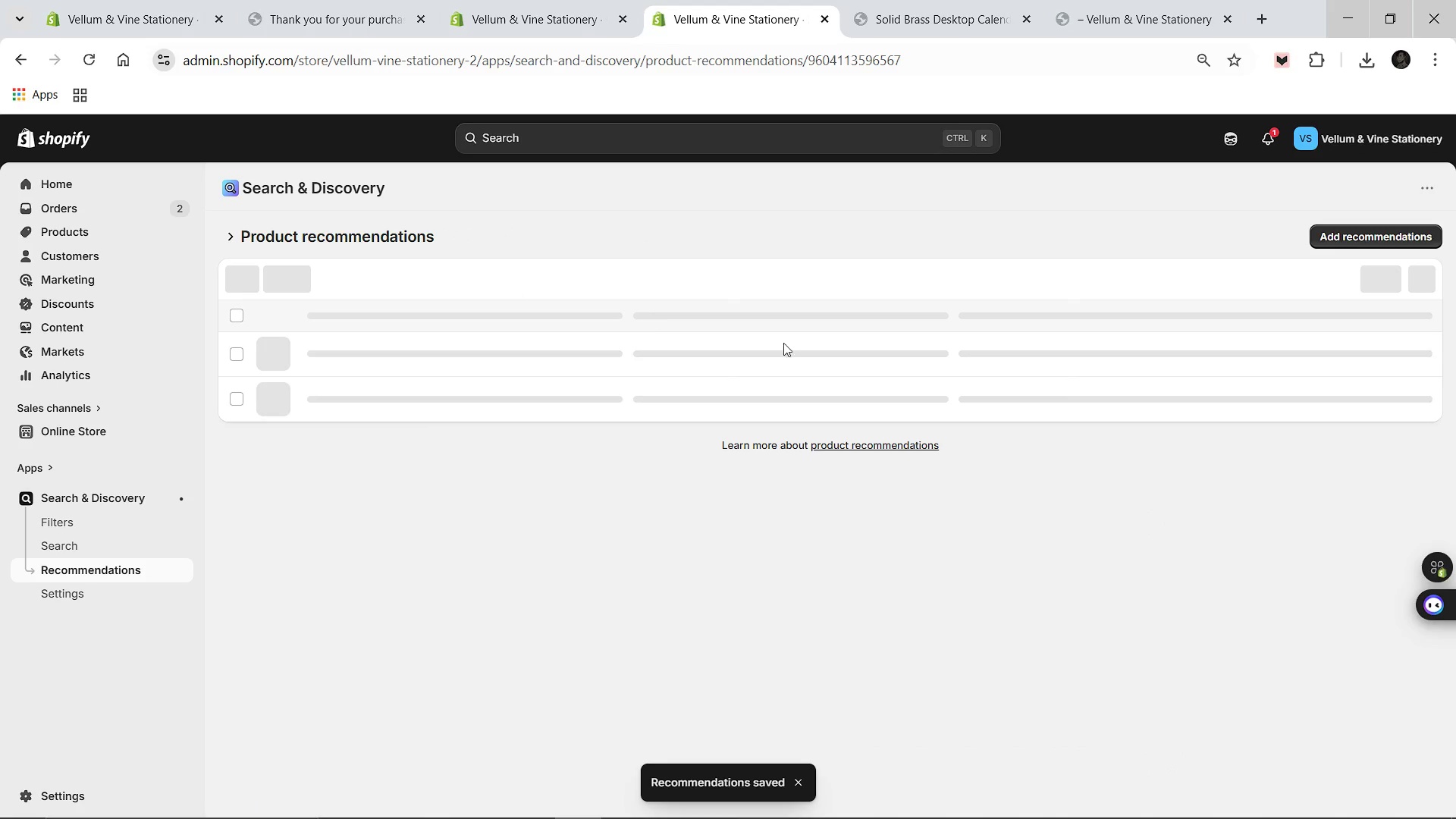 
mouse_move([934, 384])
 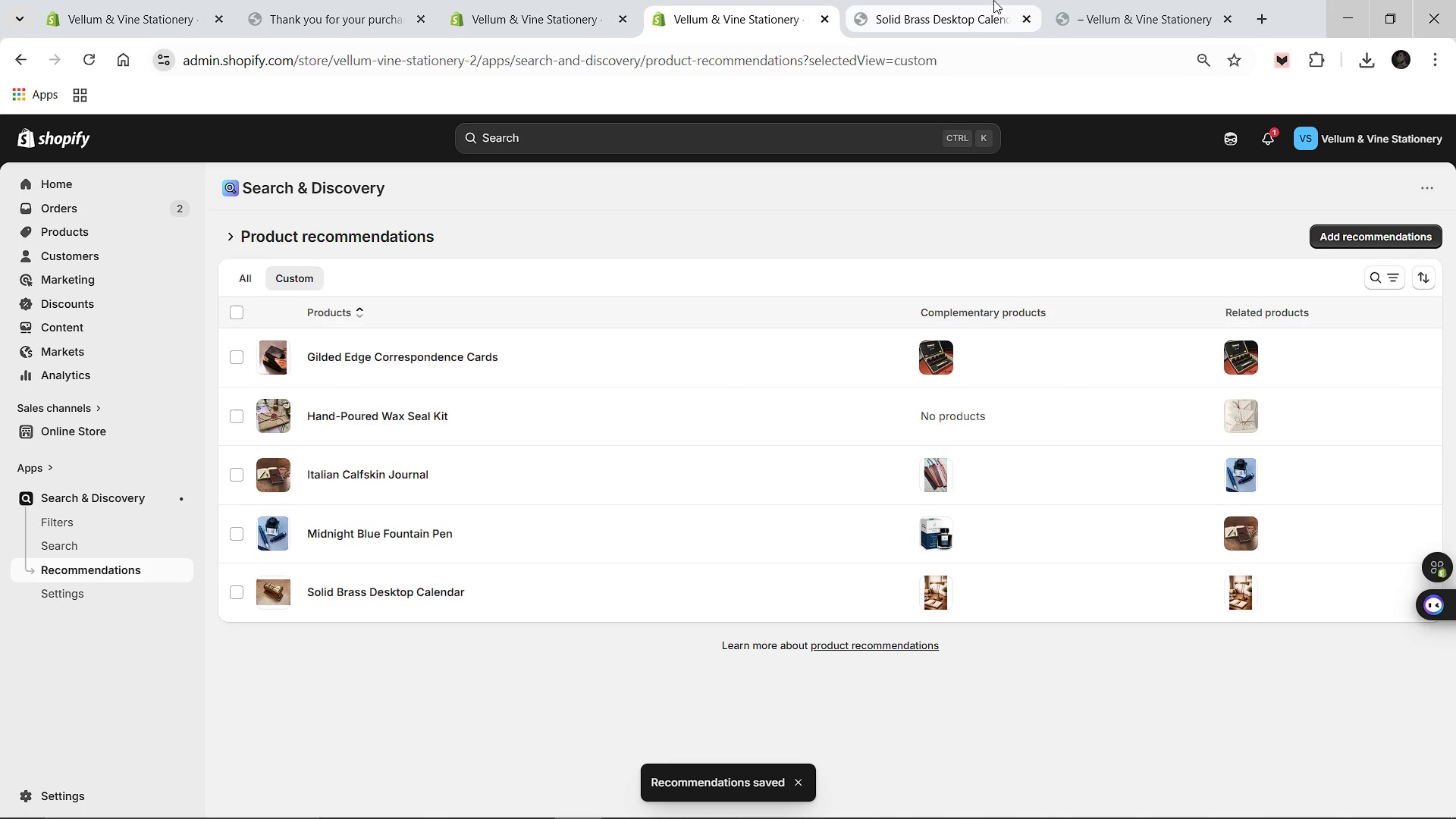 
left_click([925, 0])
 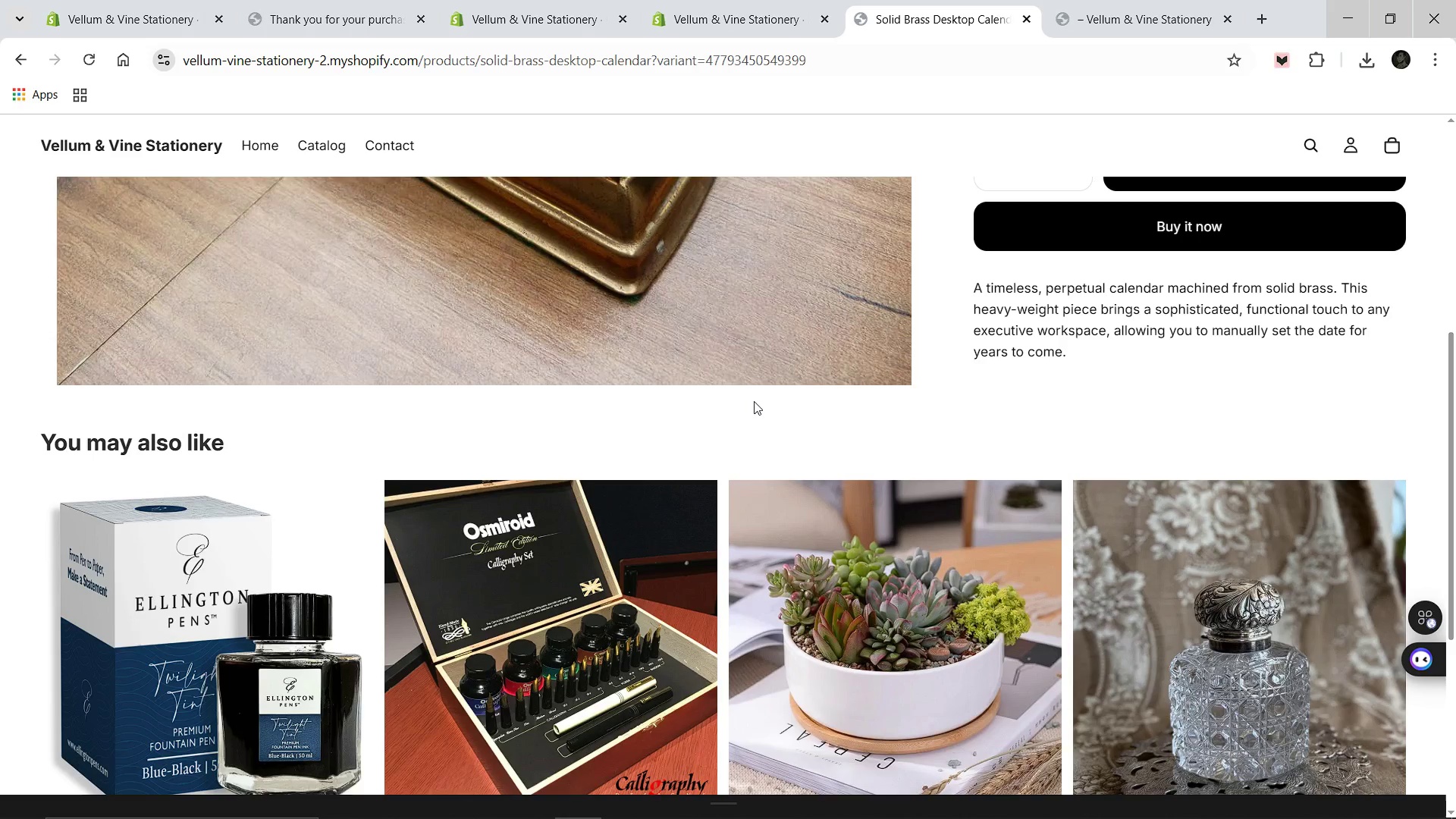 
scroll: coordinate [754, 401], scroll_direction: up, amount: 2.0
 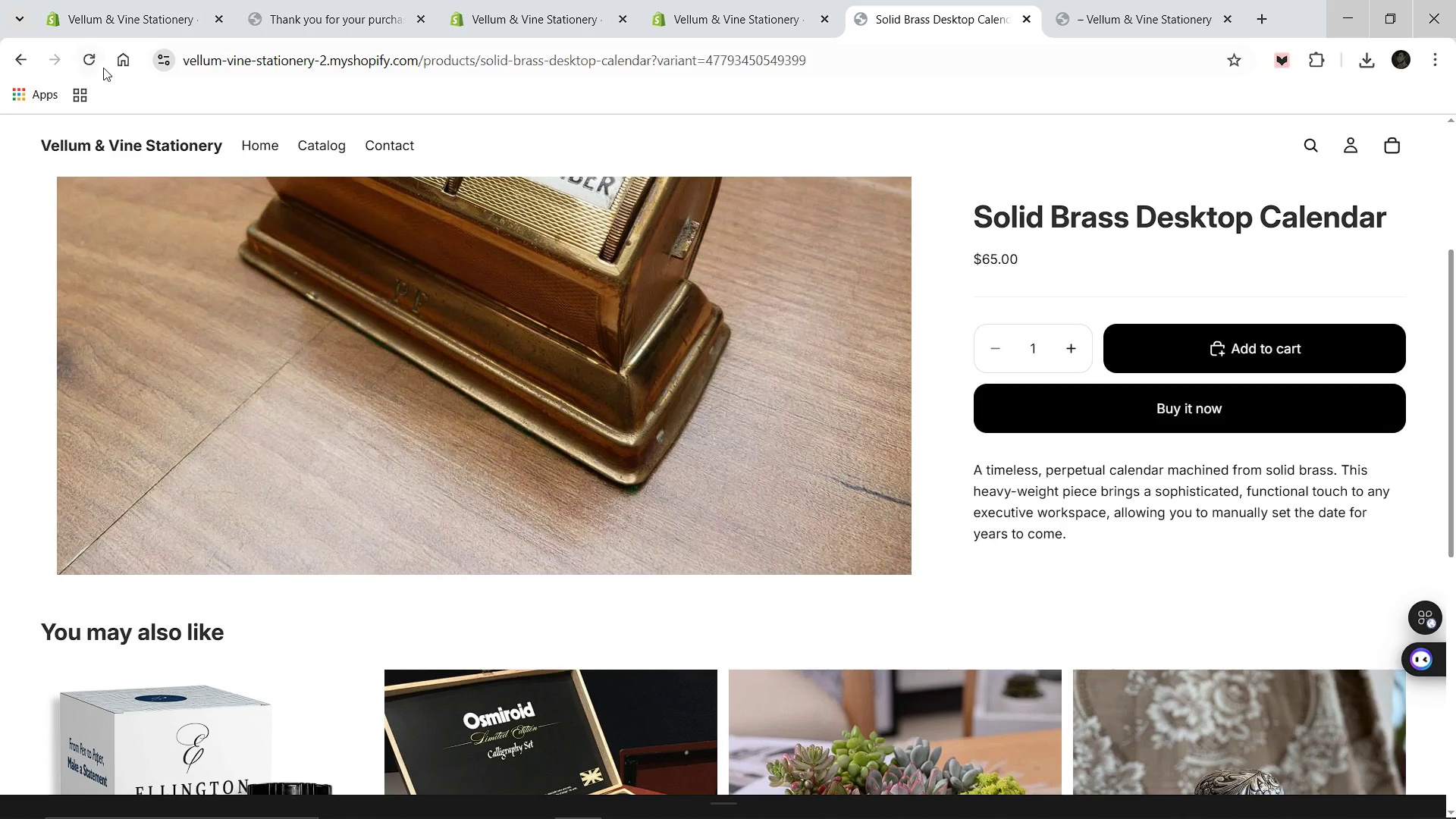 
left_click([96, 58])
 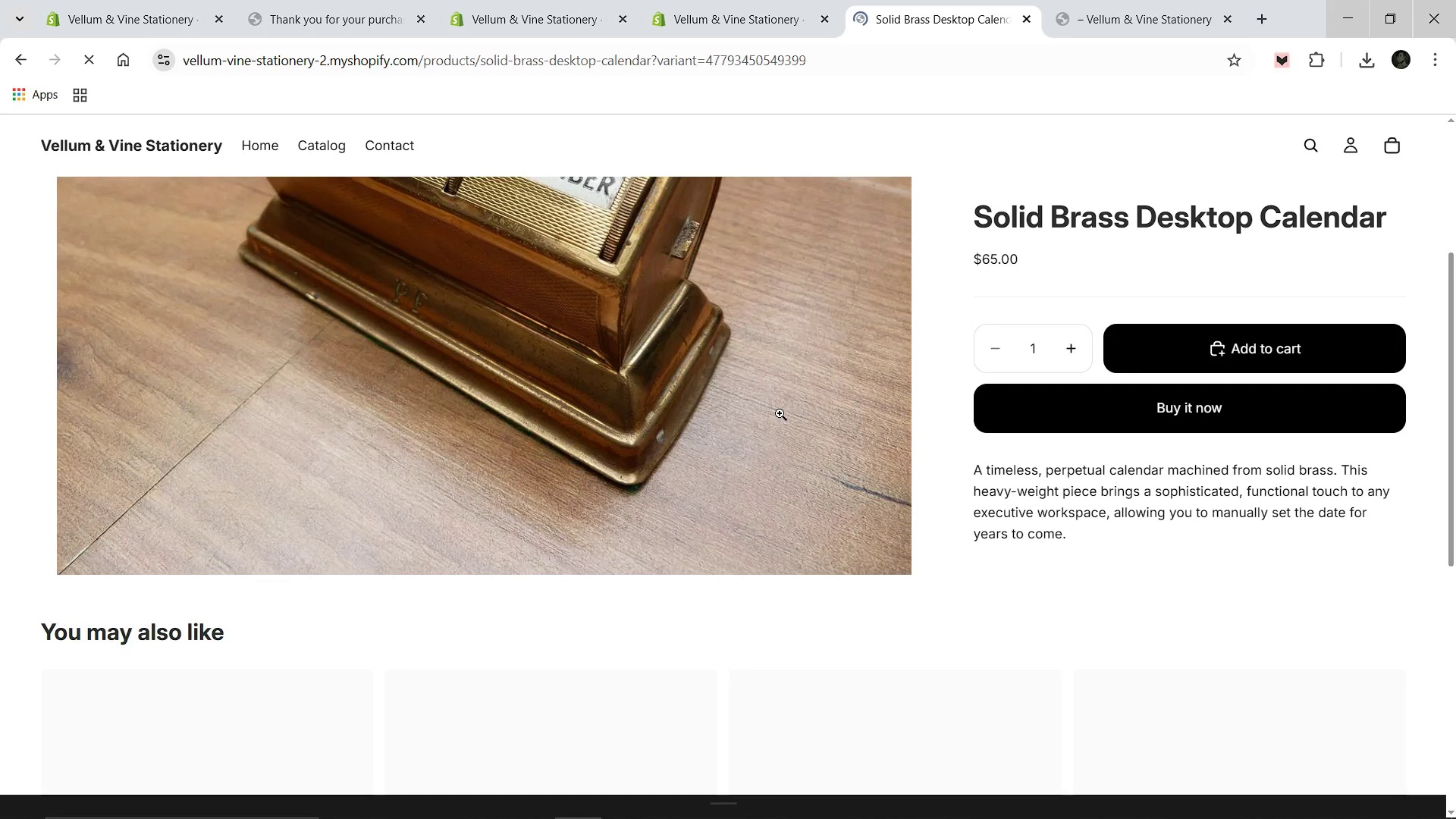 
scroll: coordinate [780, 413], scroll_direction: down, amount: 2.0